 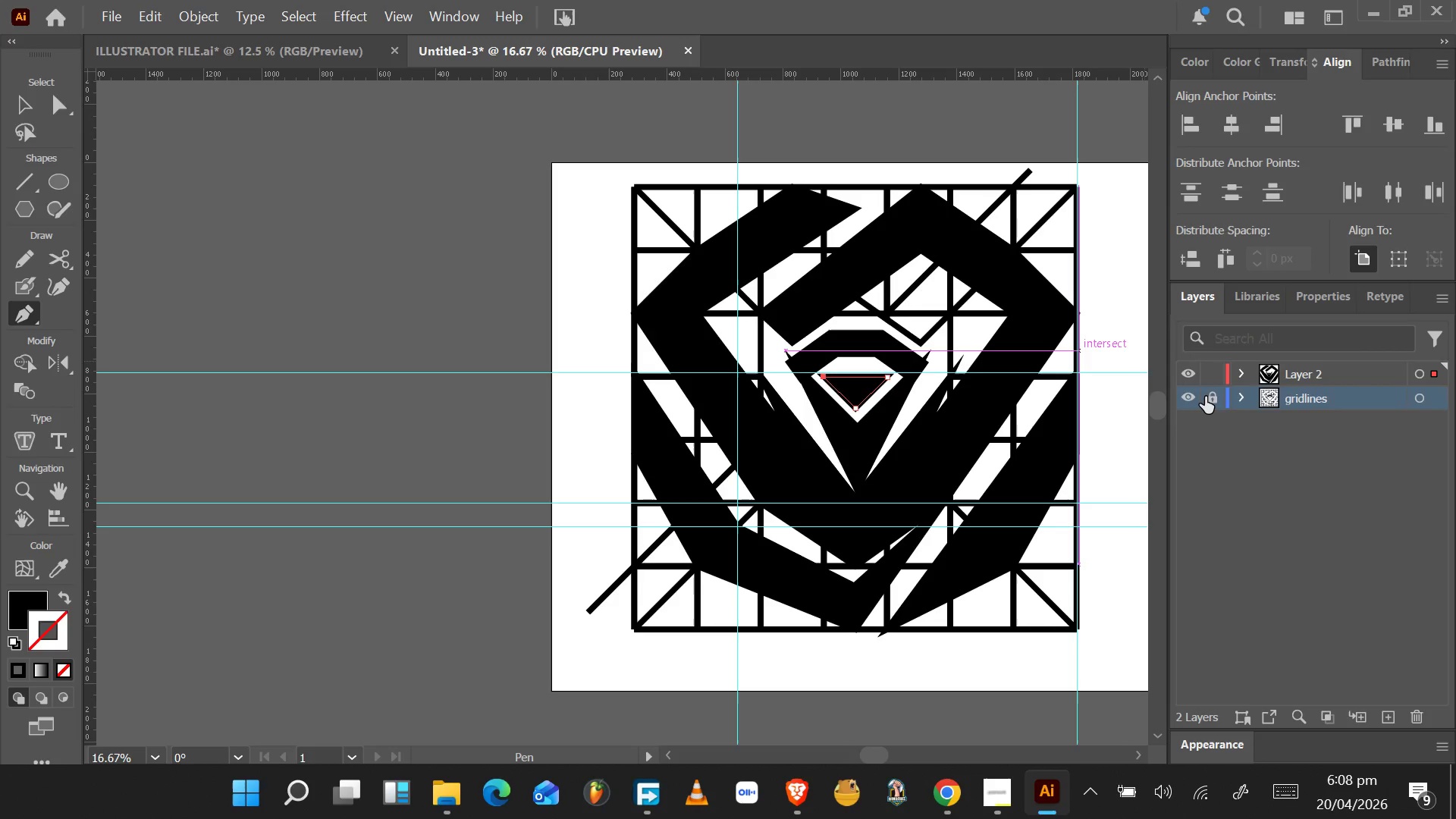 
left_click([1210, 397])
 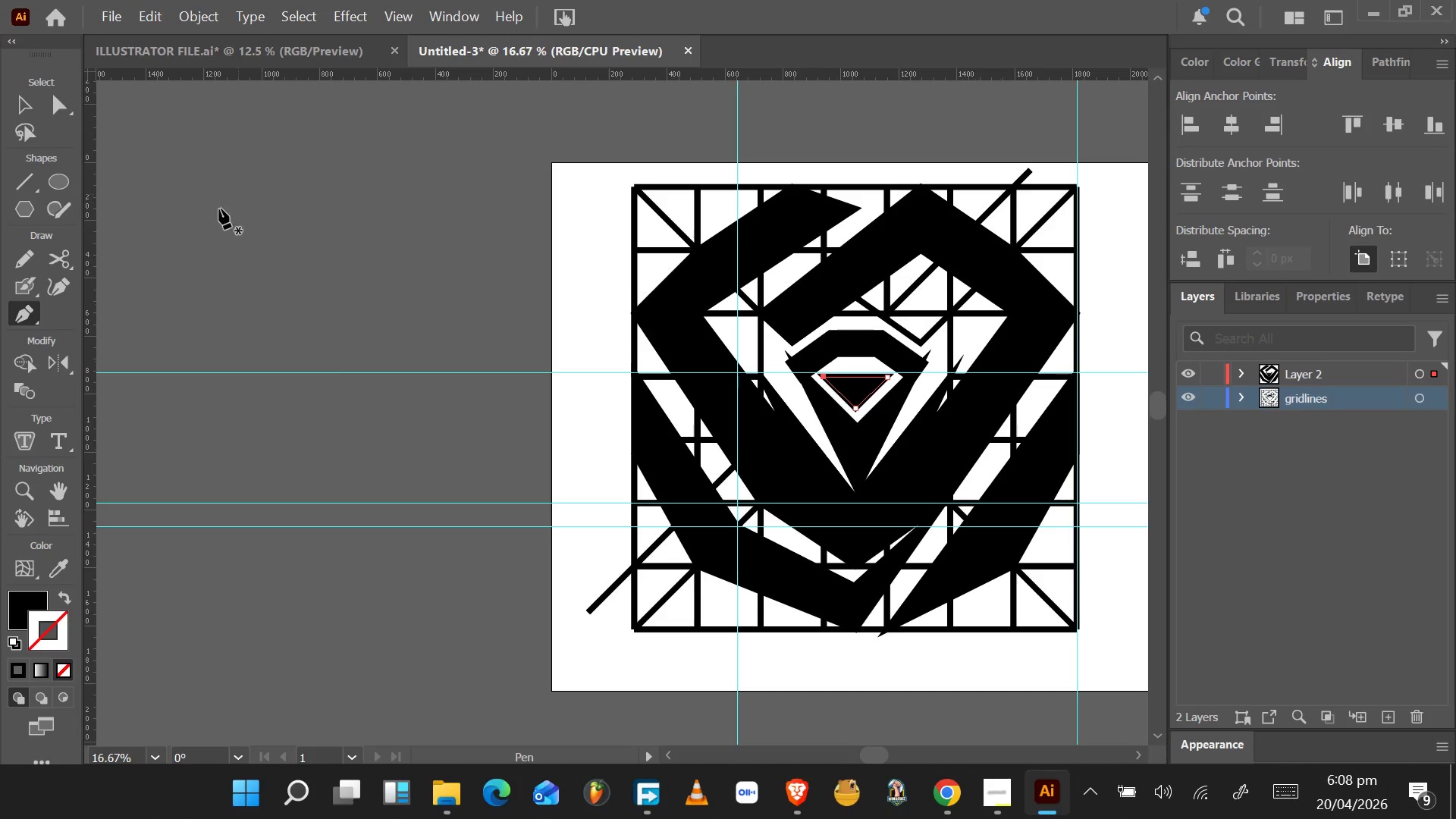 
wait(48.09)
 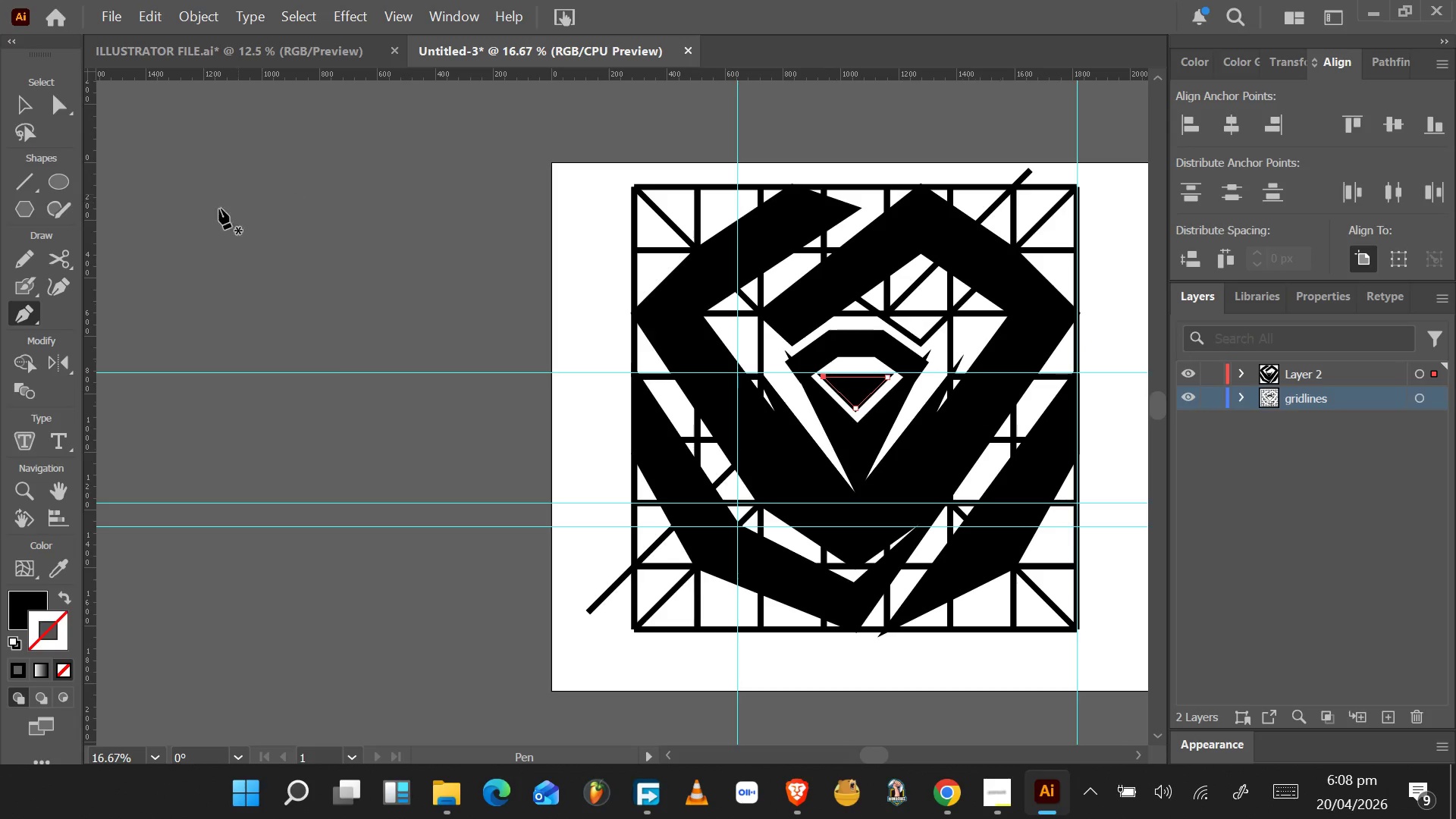 
key(A)
 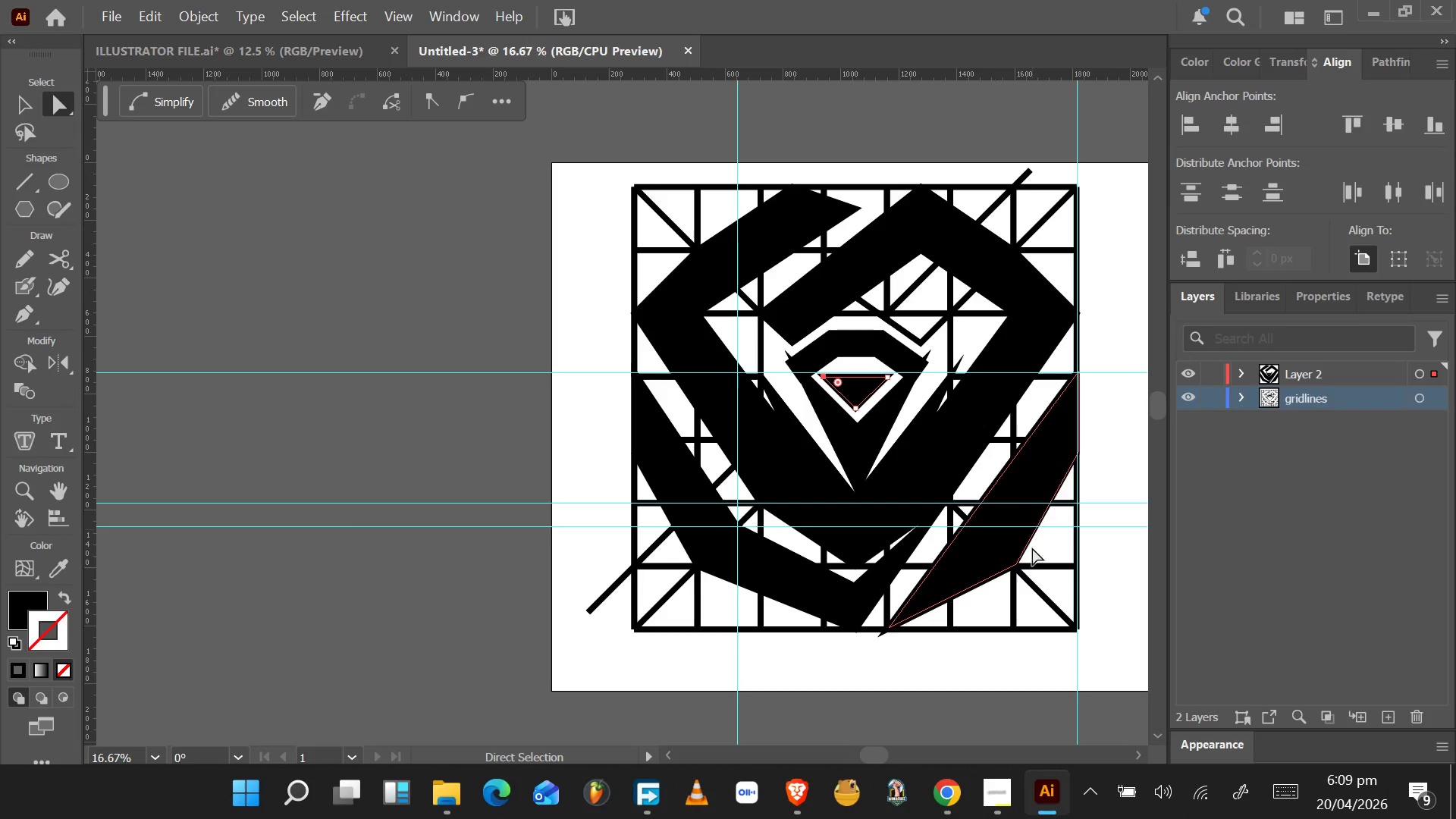 
left_click_drag(start_coordinate=[1025, 626], to_coordinate=[1087, 574])
 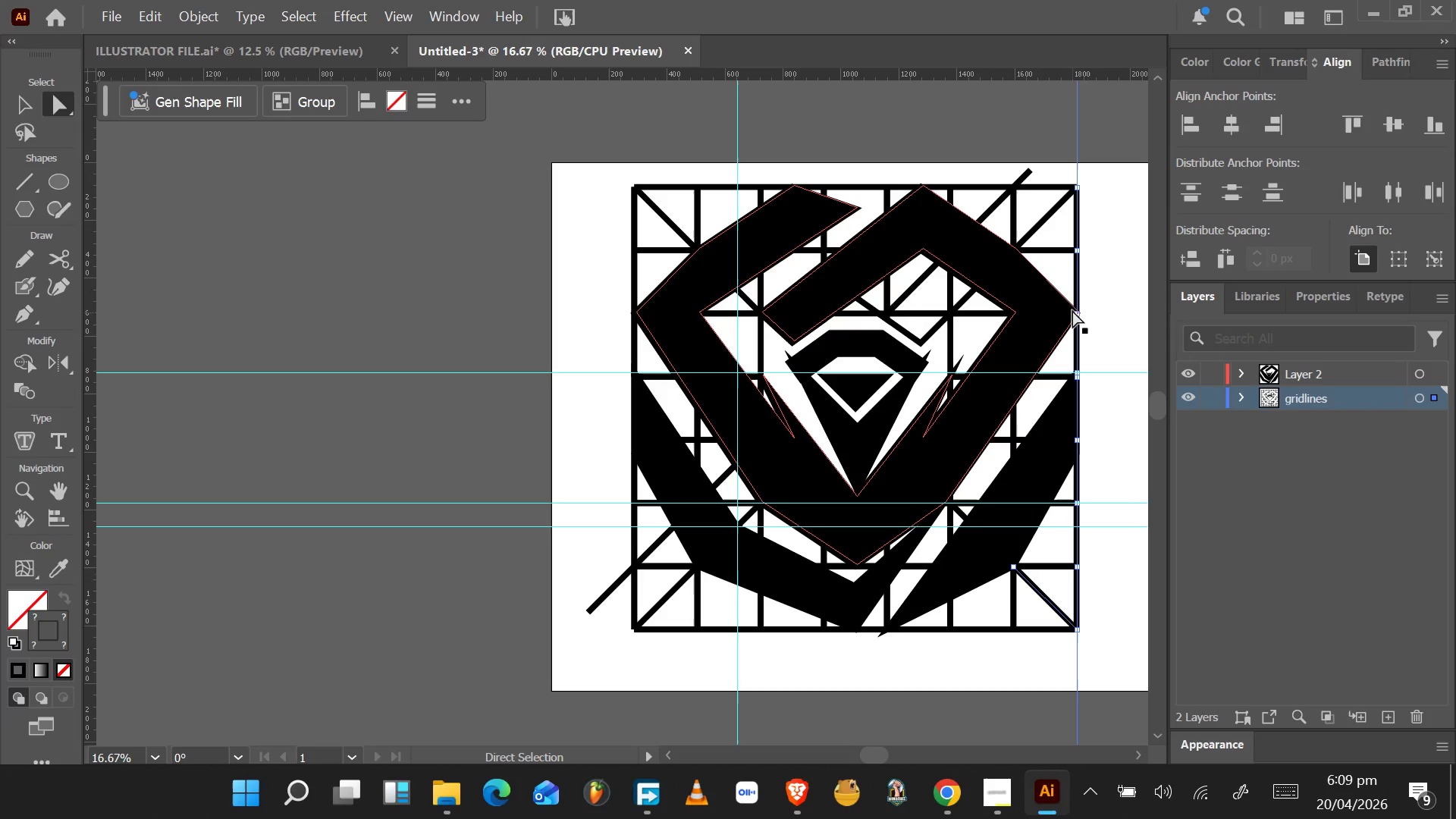 
hold_key(key=ShiftLeft, duration=1.55)
left_click_drag(start_coordinate=[1018, 140], to_coordinate=[1100, 242])
 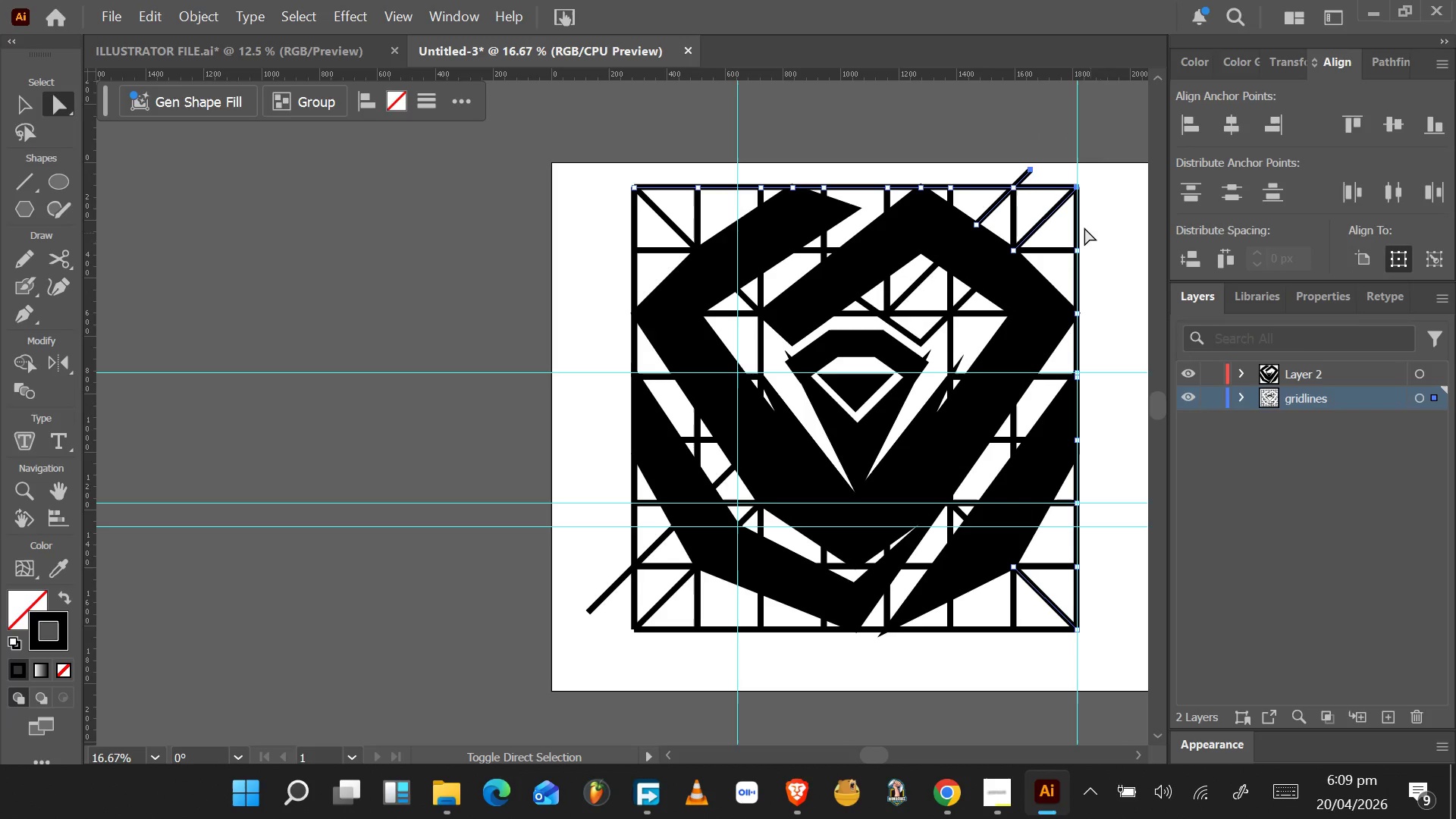 
hold_key(key=ShiftLeft, duration=1.53)
left_click_drag(start_coordinate=[720, 151], to_coordinate=[629, 235])
 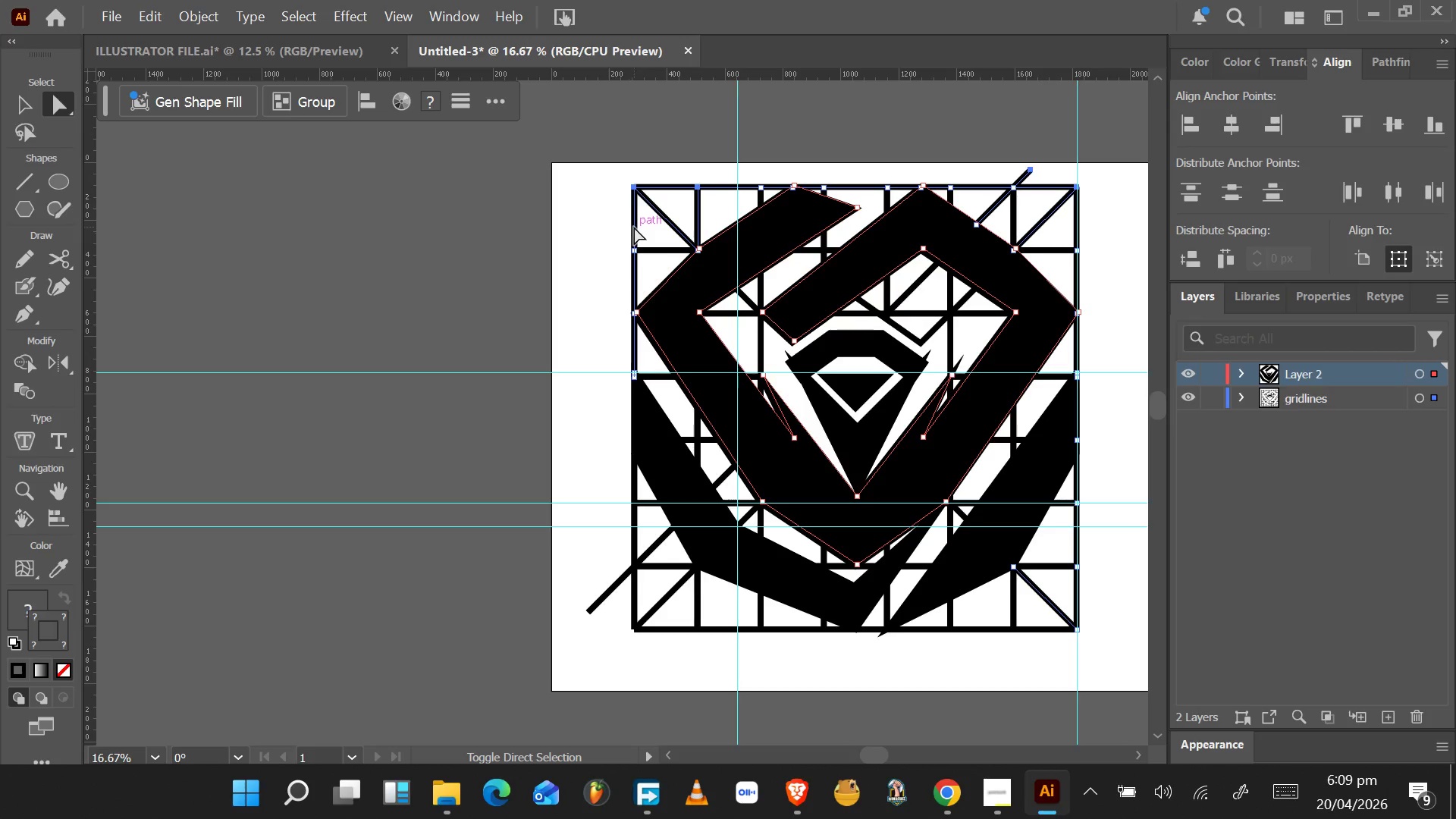 
hold_key(key=ShiftLeft, duration=1.53)
 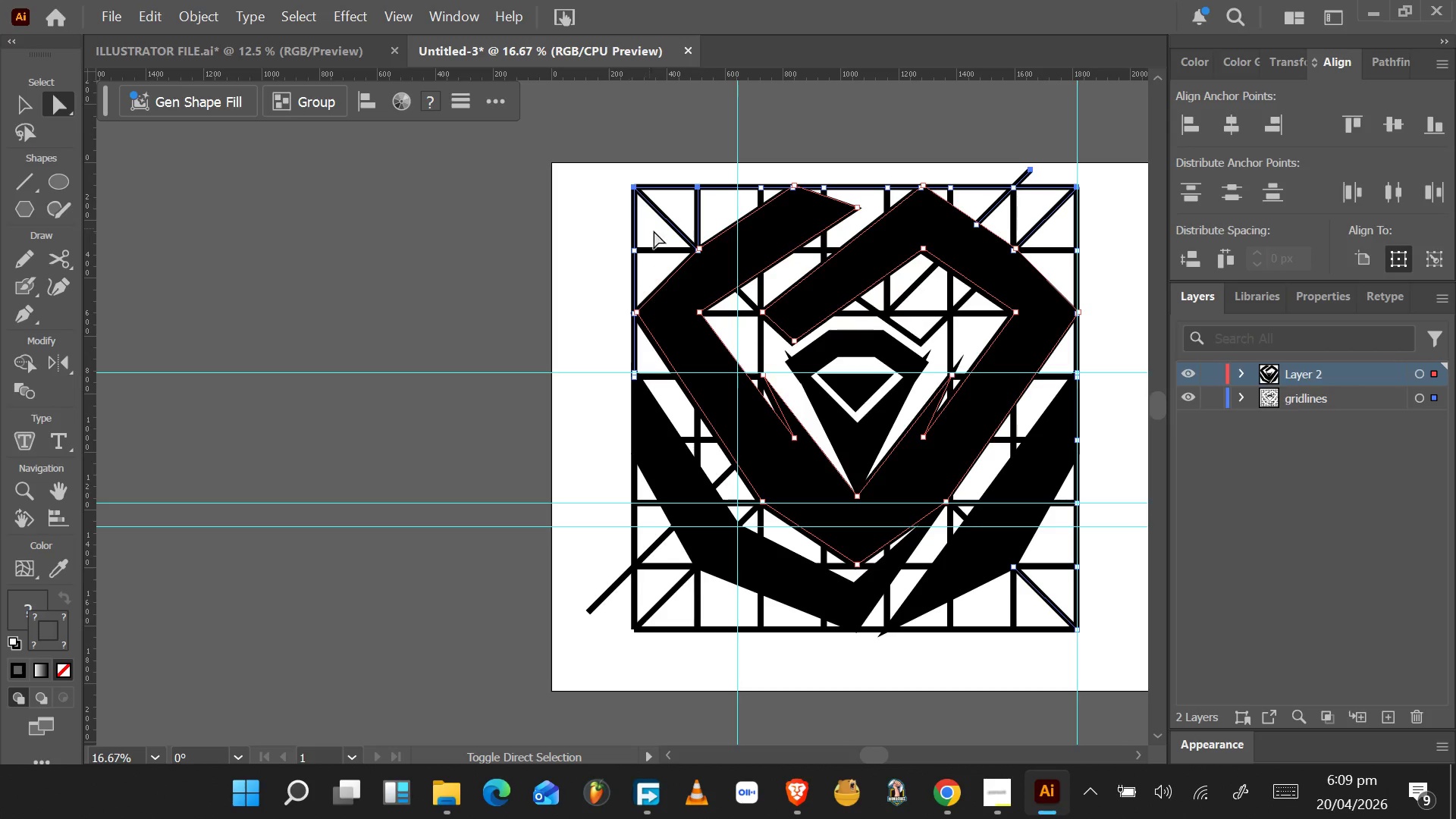 
hold_key(key=ShiftLeft, duration=1.11)
 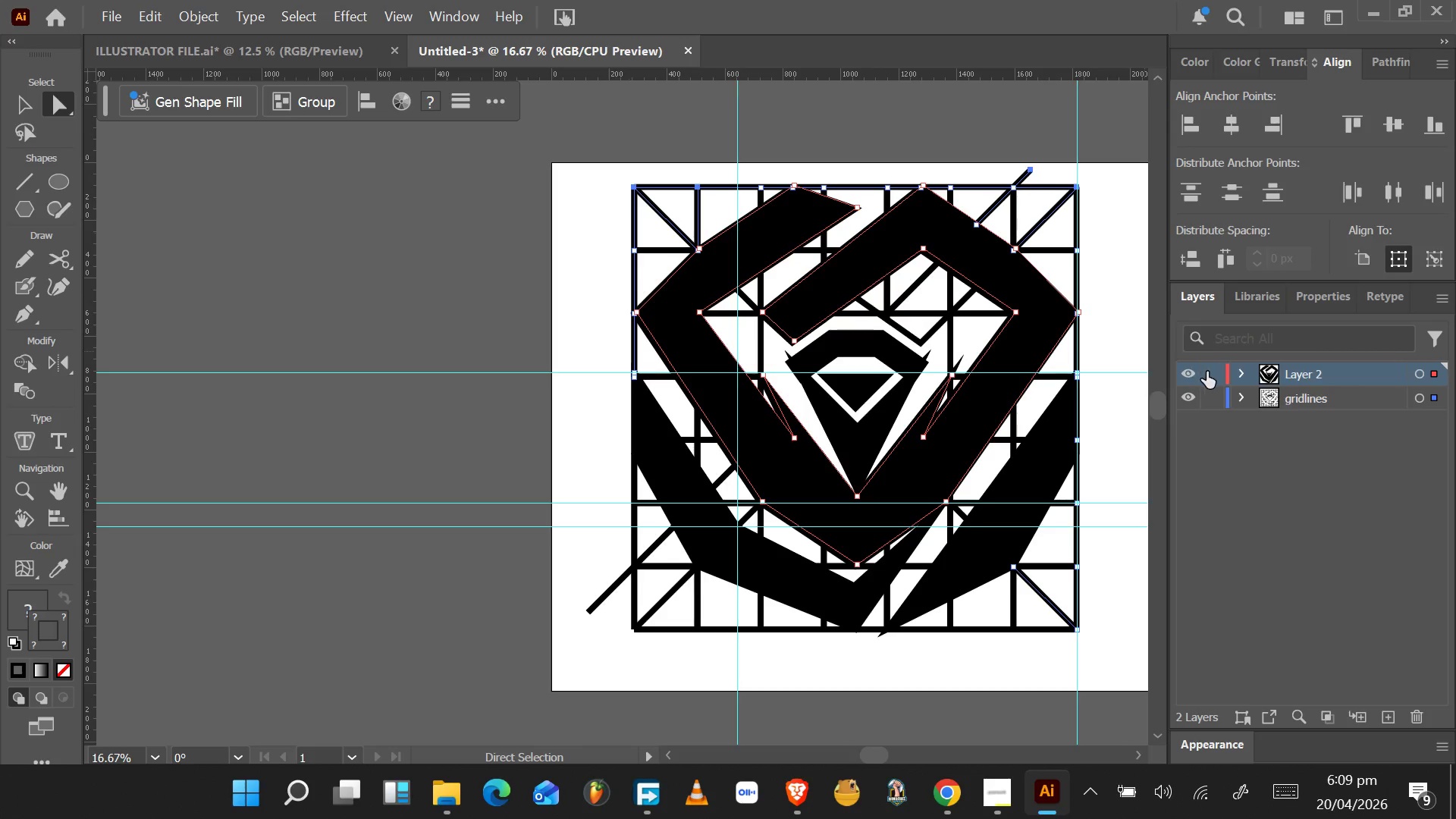 
left_click([1210, 372])
 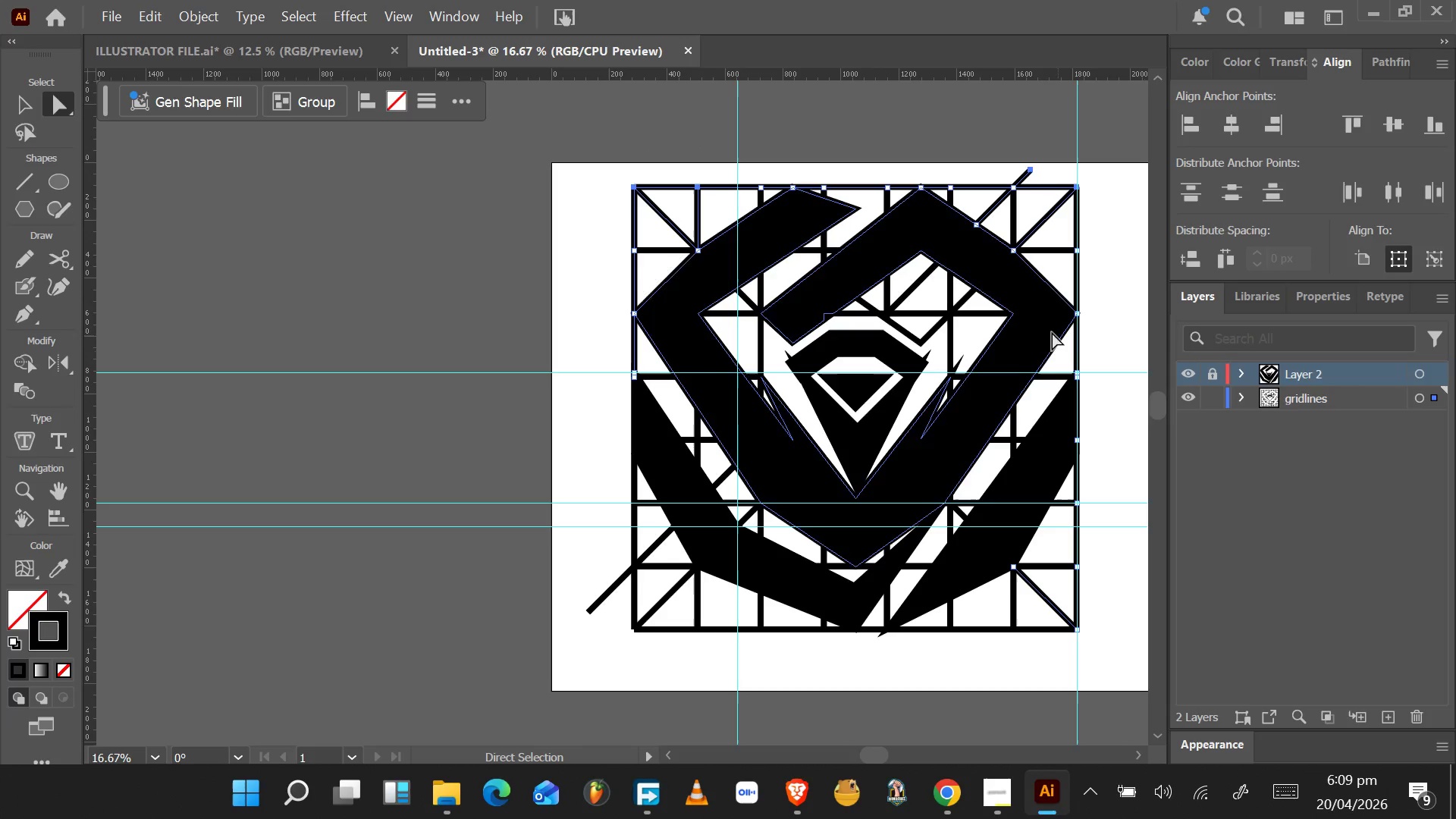 
hold_key(key=ShiftLeft, duration=1.55)
left_click_drag(start_coordinate=[523, 584], to_coordinate=[1128, 137])
 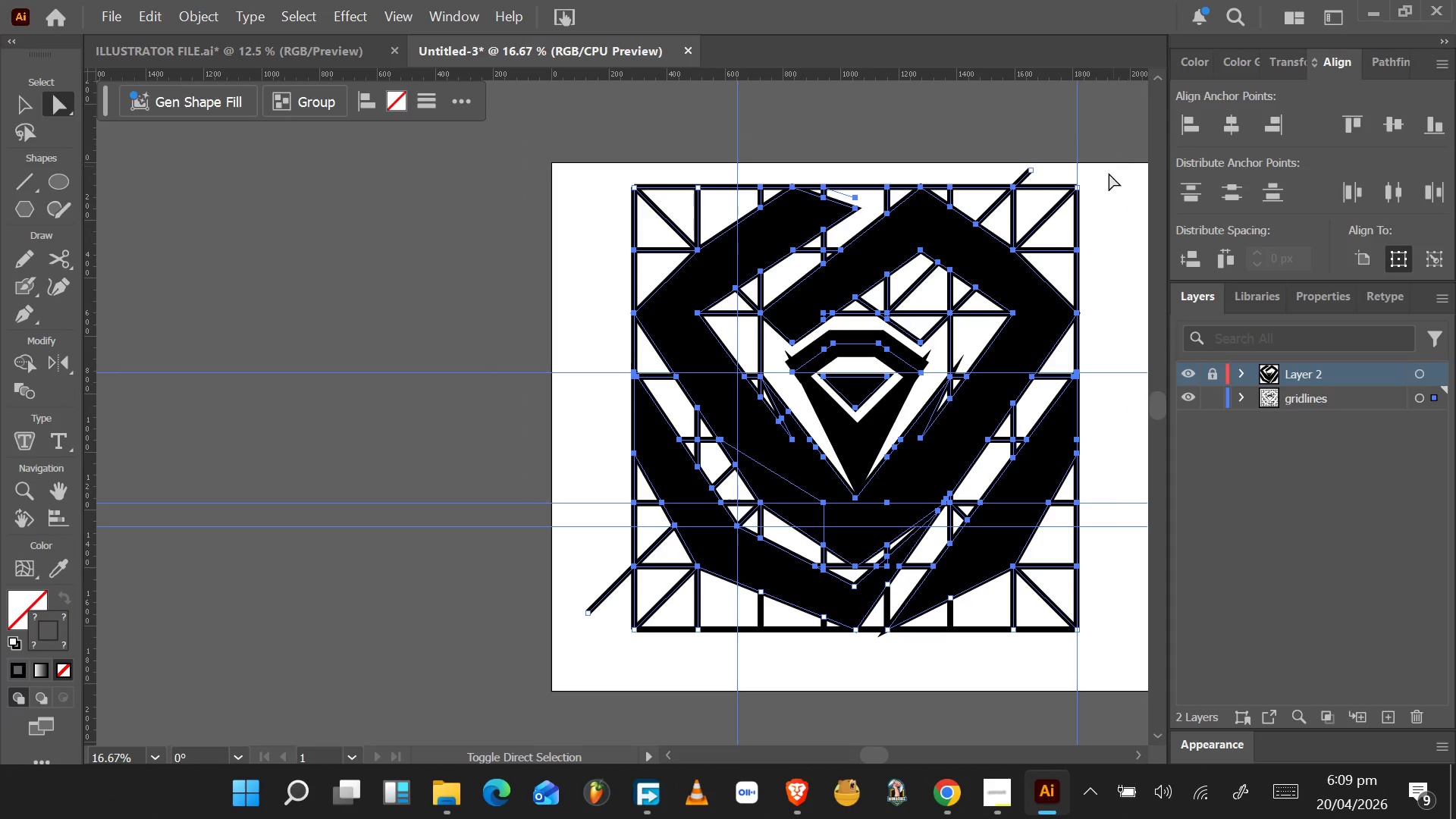 
hold_key(key=ShiftLeft, duration=1.48)
 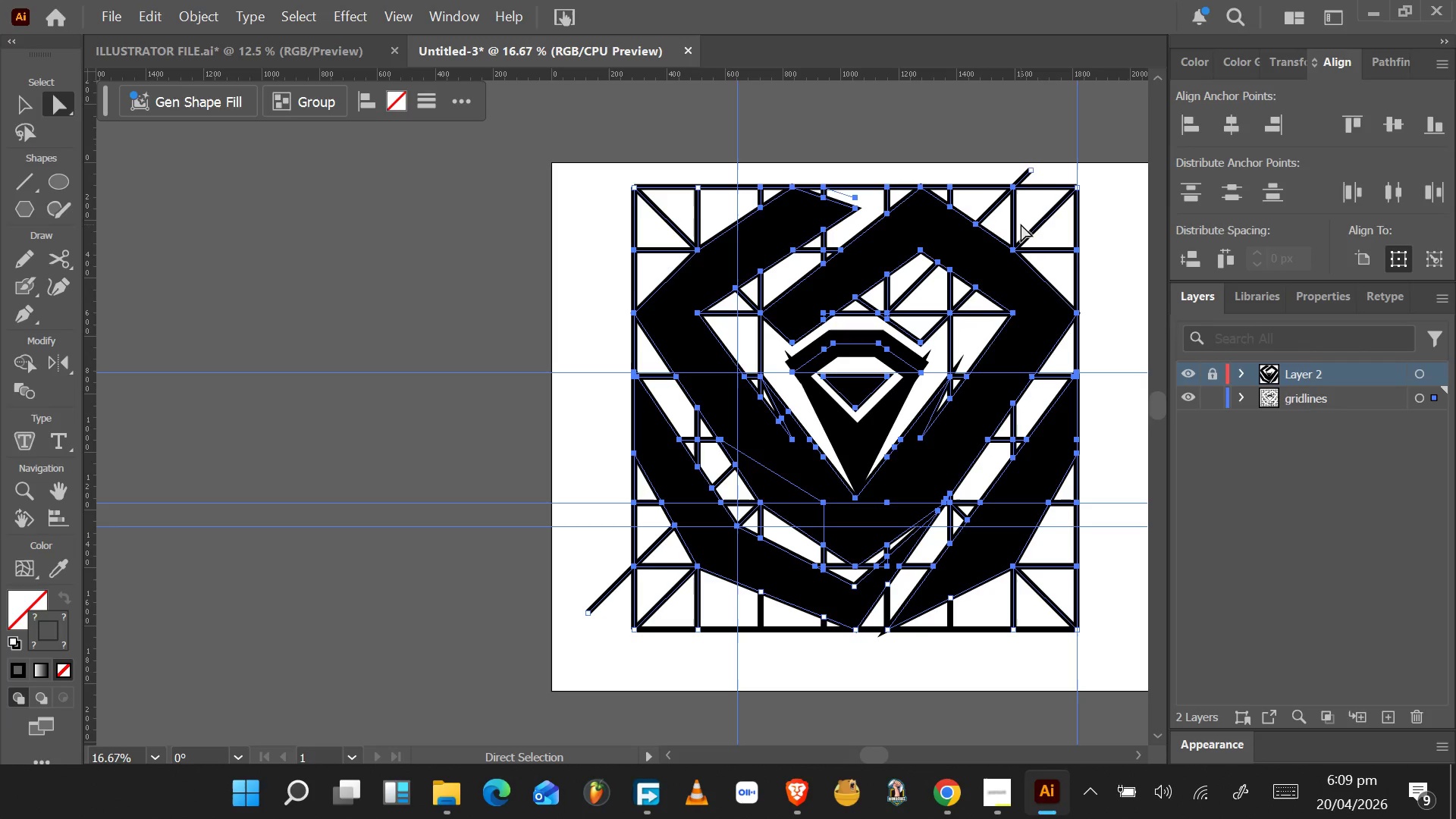 
wait(15.56)
 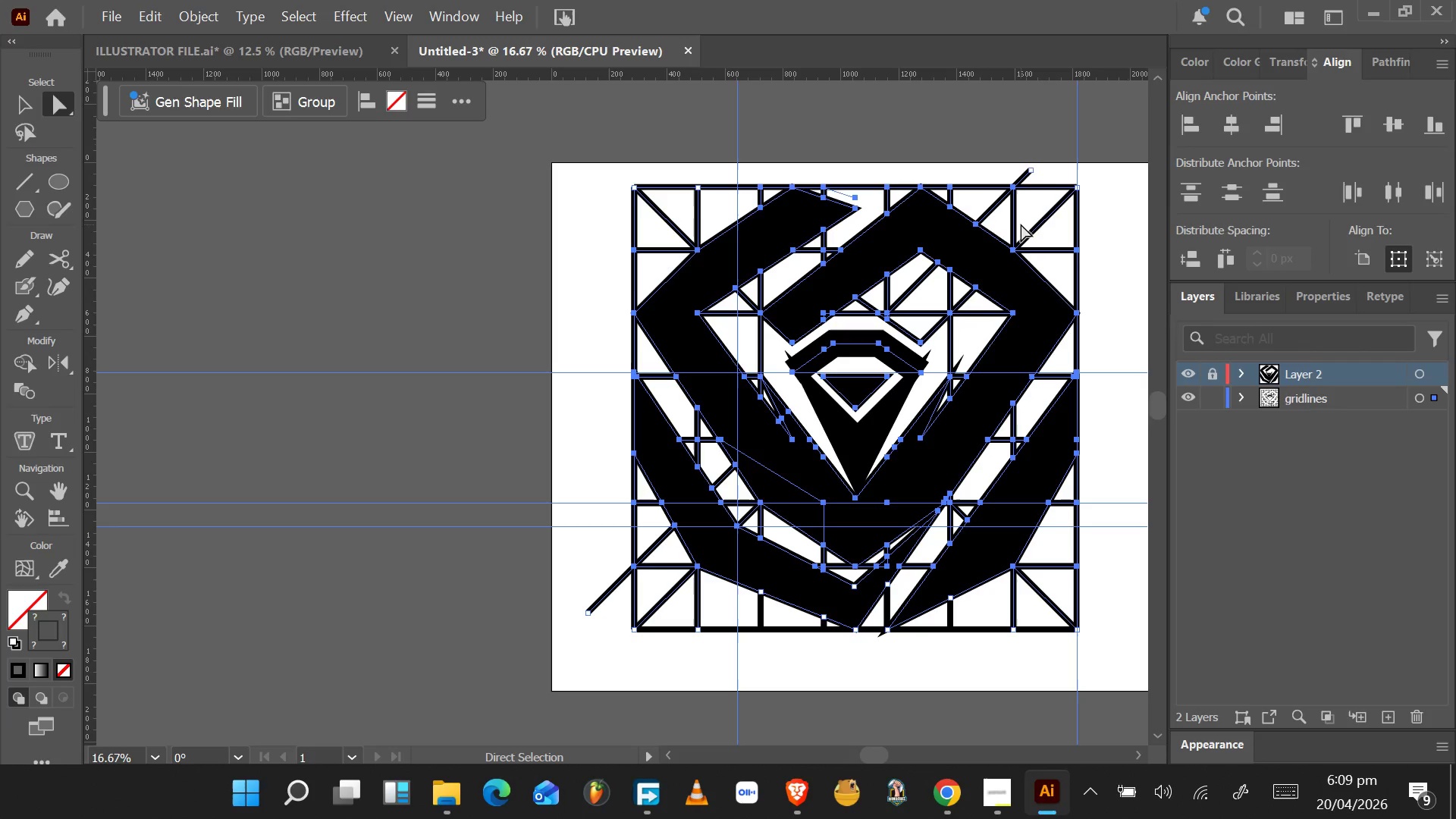 
left_click([28, 375])
 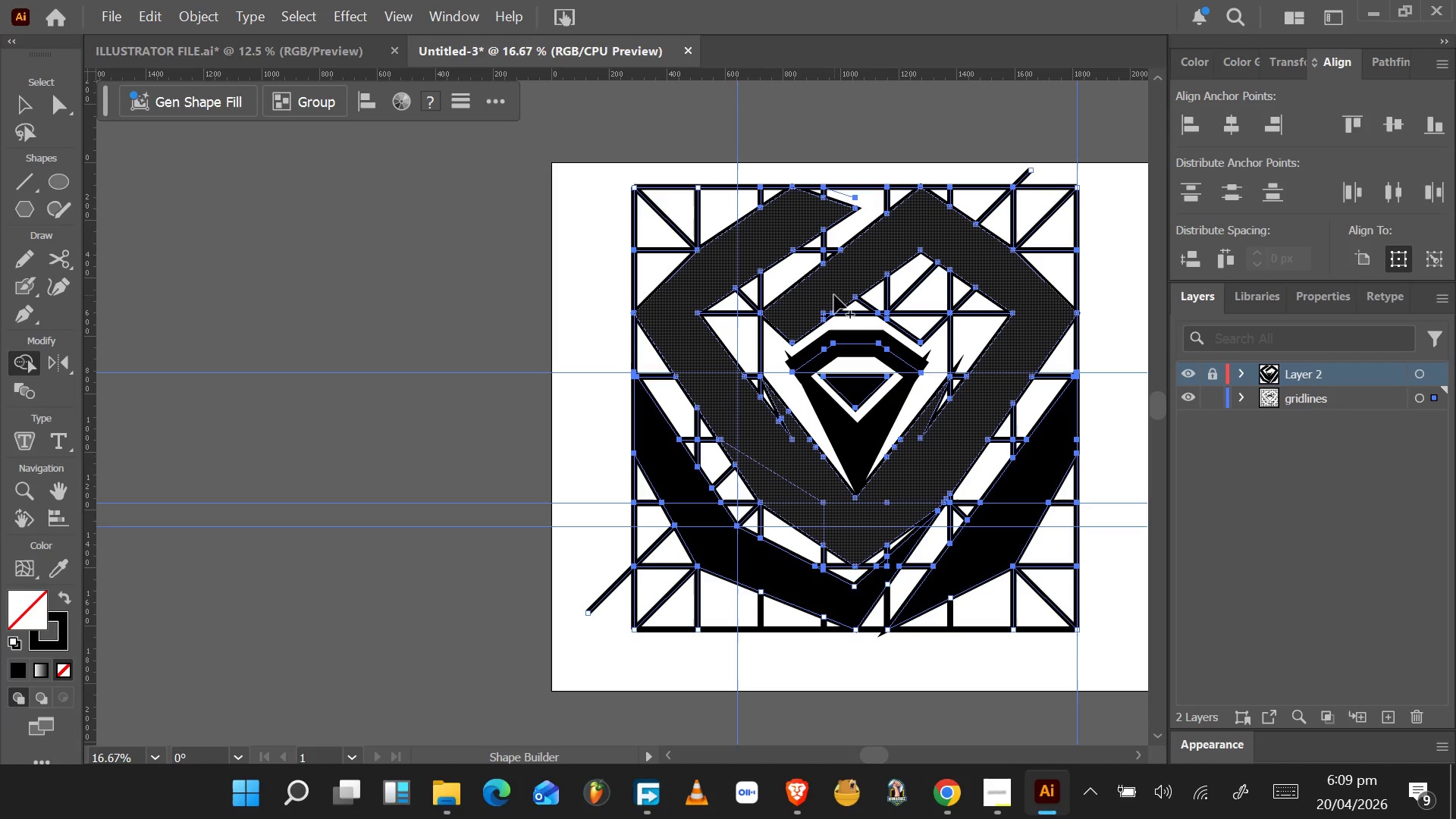 
left_click_drag(start_coordinate=[836, 296], to_coordinate=[981, 297])
 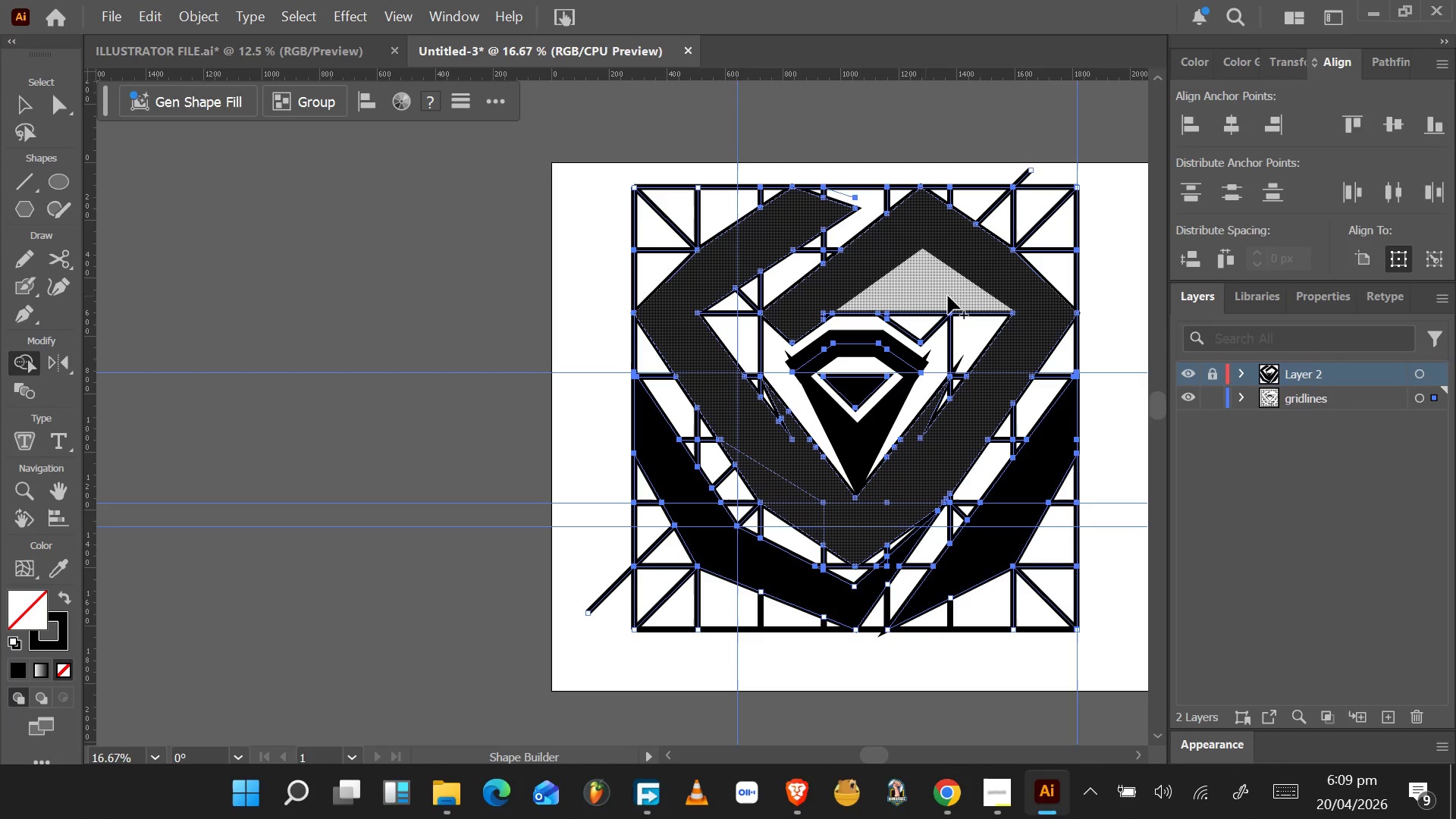 
wait(5.91)
 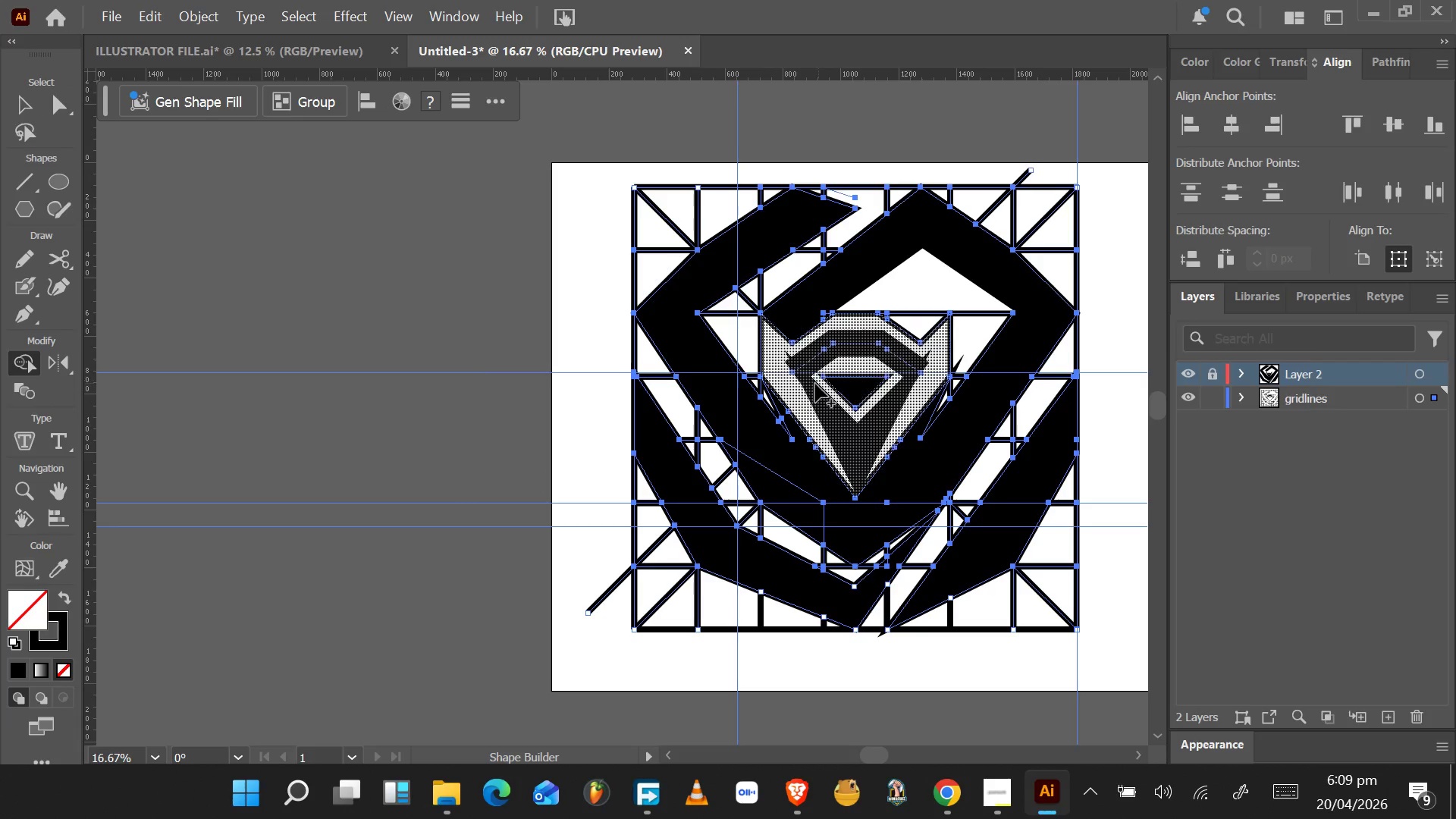 
left_click([1297, 375])
 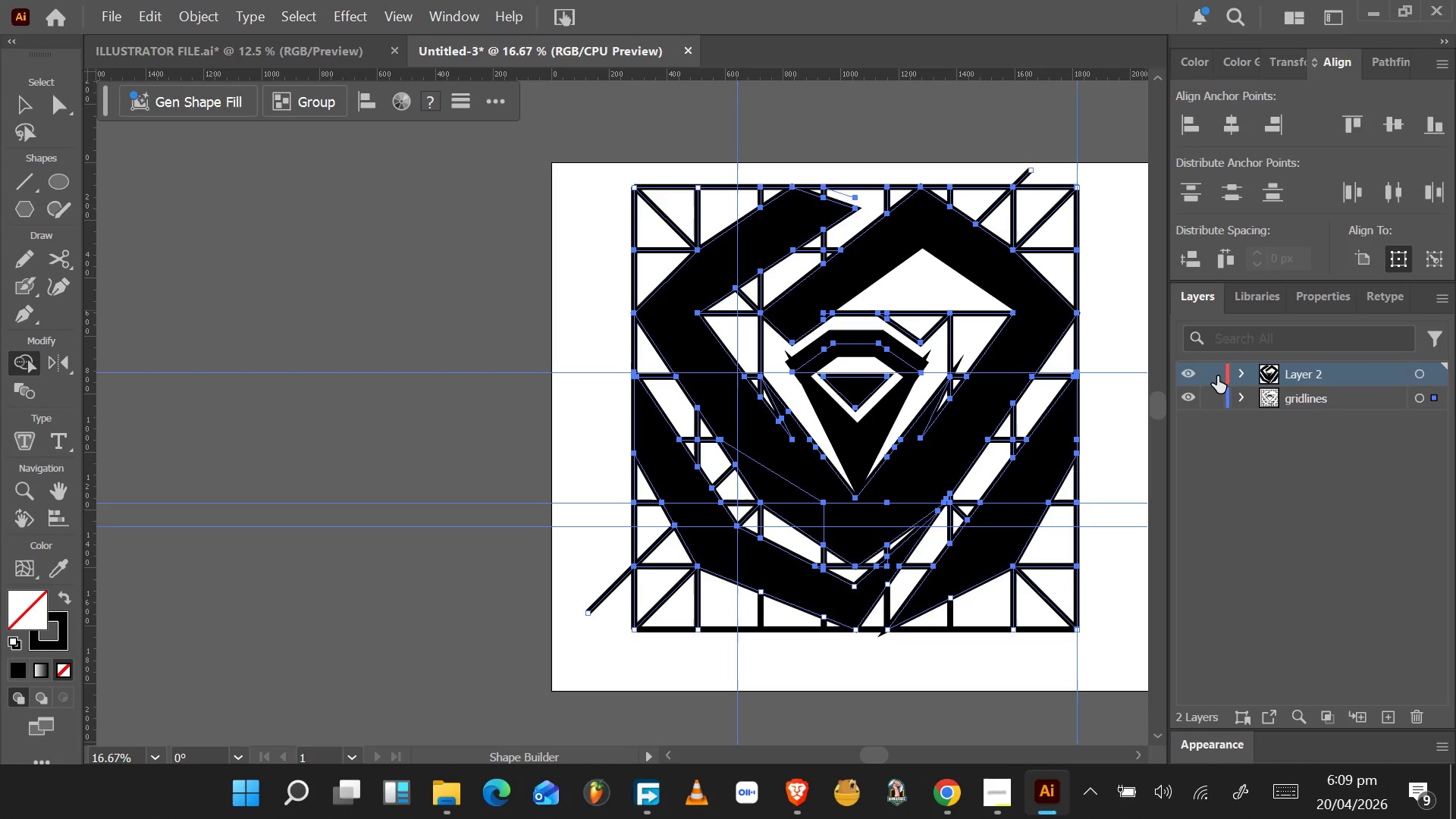 
double_click([1213, 402])
 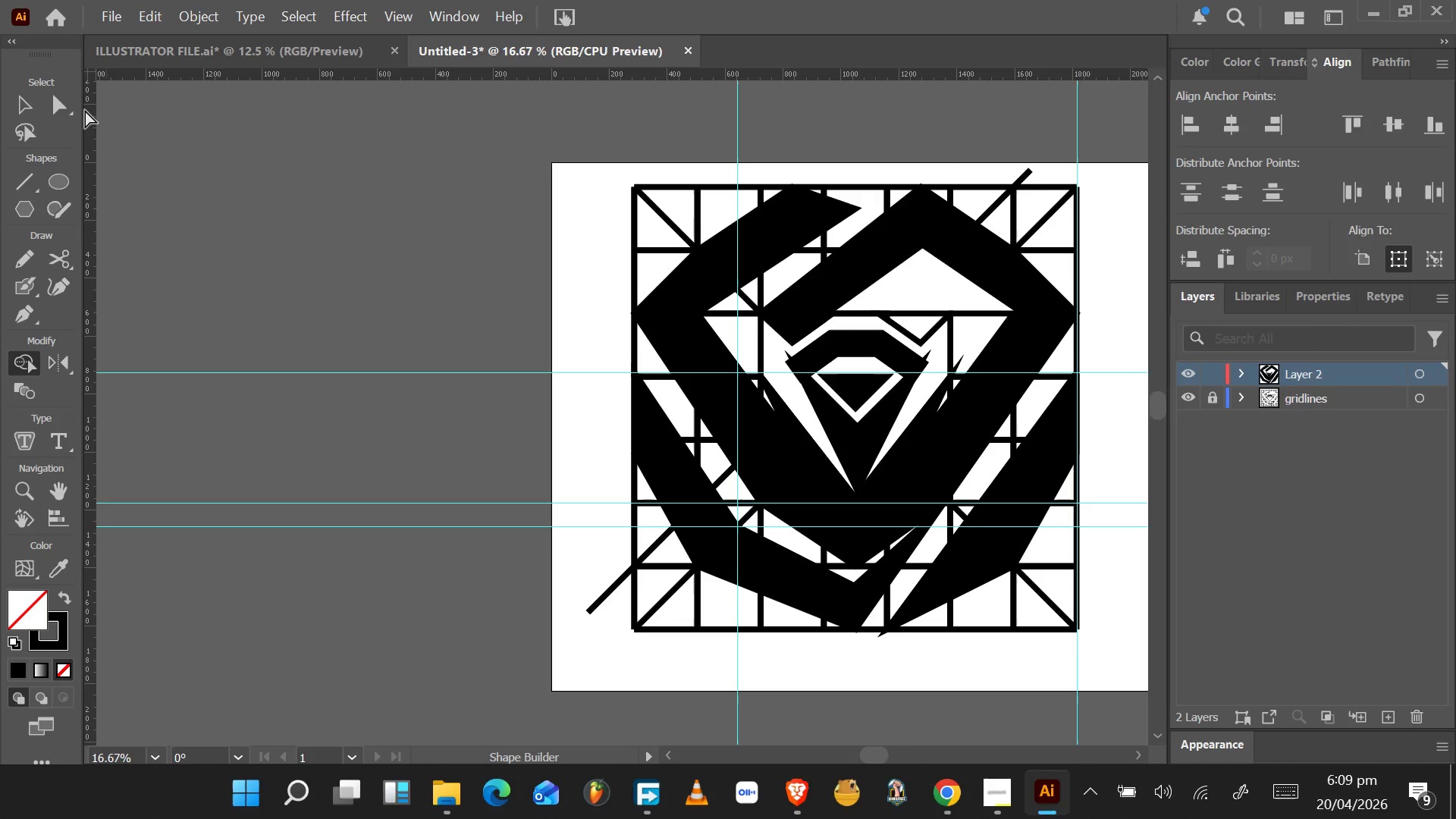 
left_click([30, 109])
 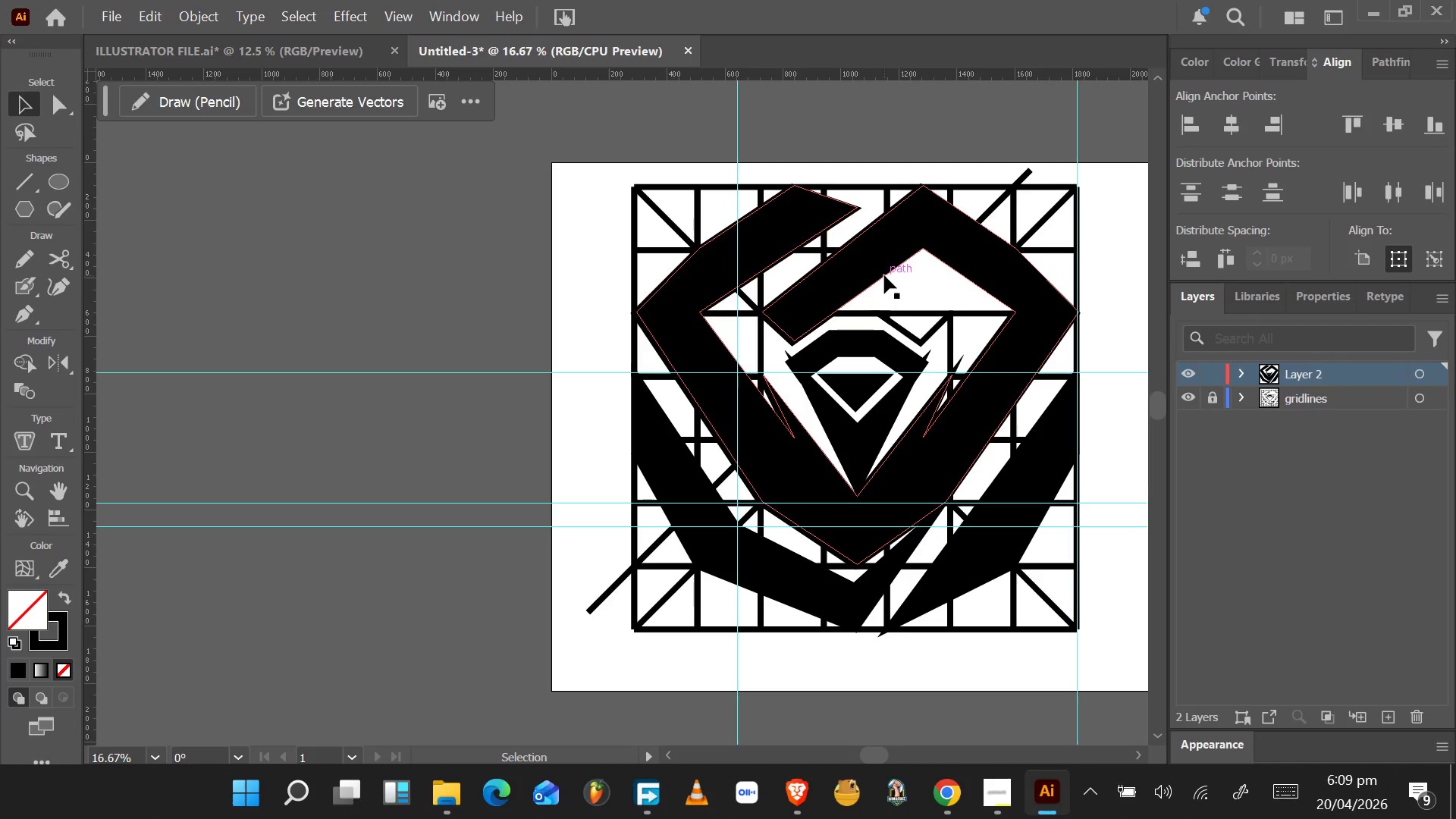 
left_click([873, 275])
 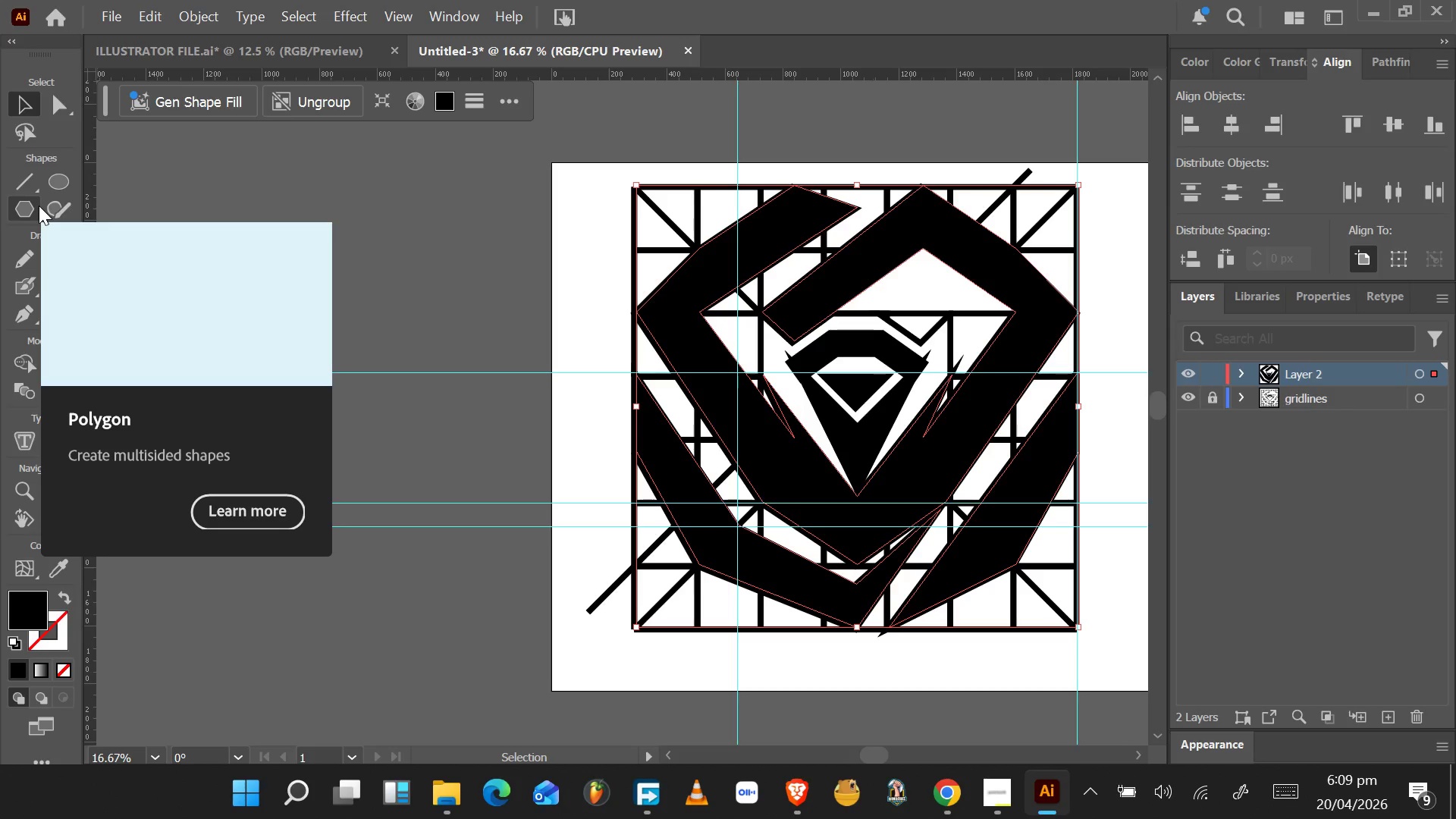 
wait(8.99)
 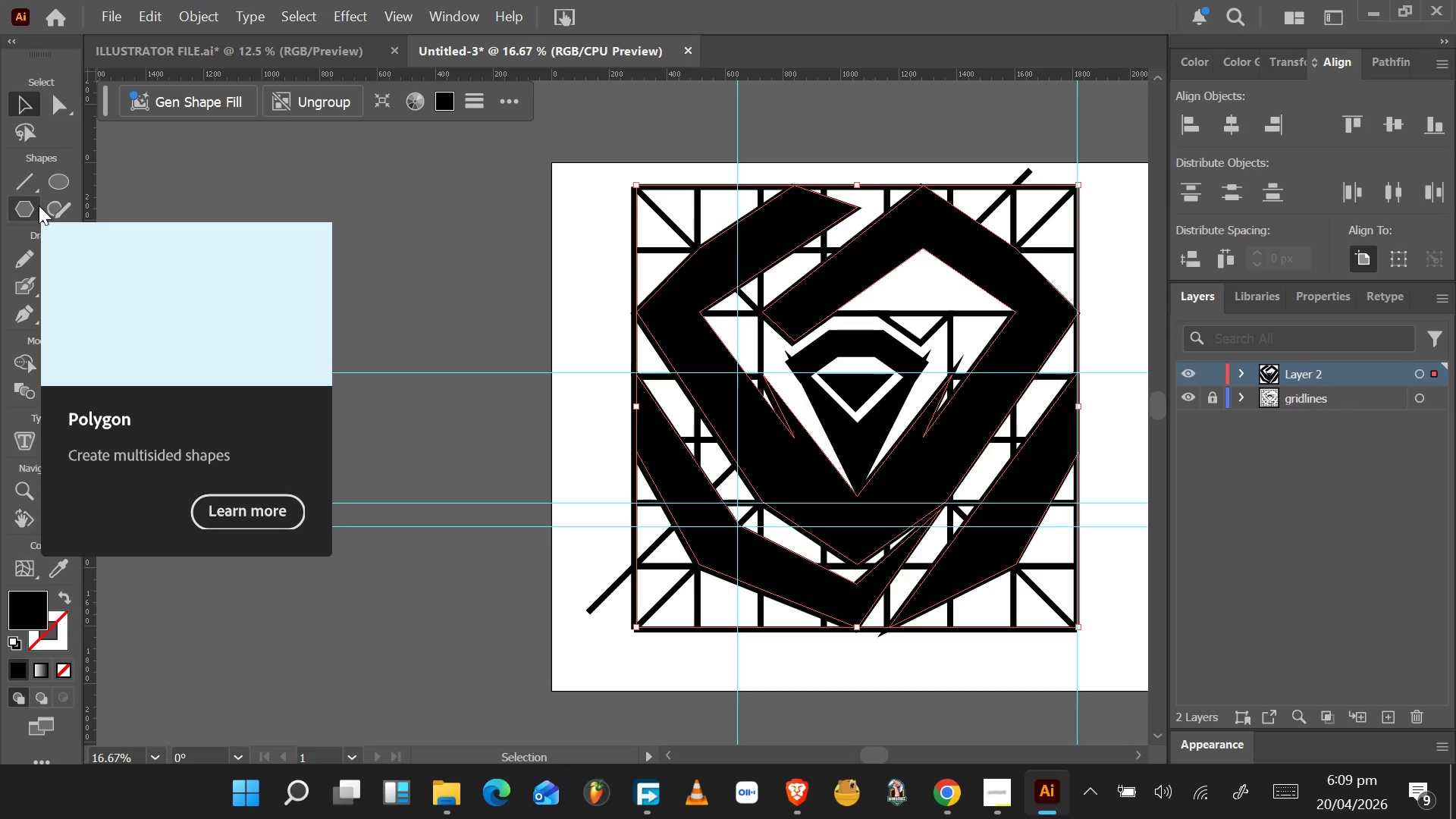 
left_click_drag(start_coordinate=[30, 319], to_coordinate=[33, 315])
 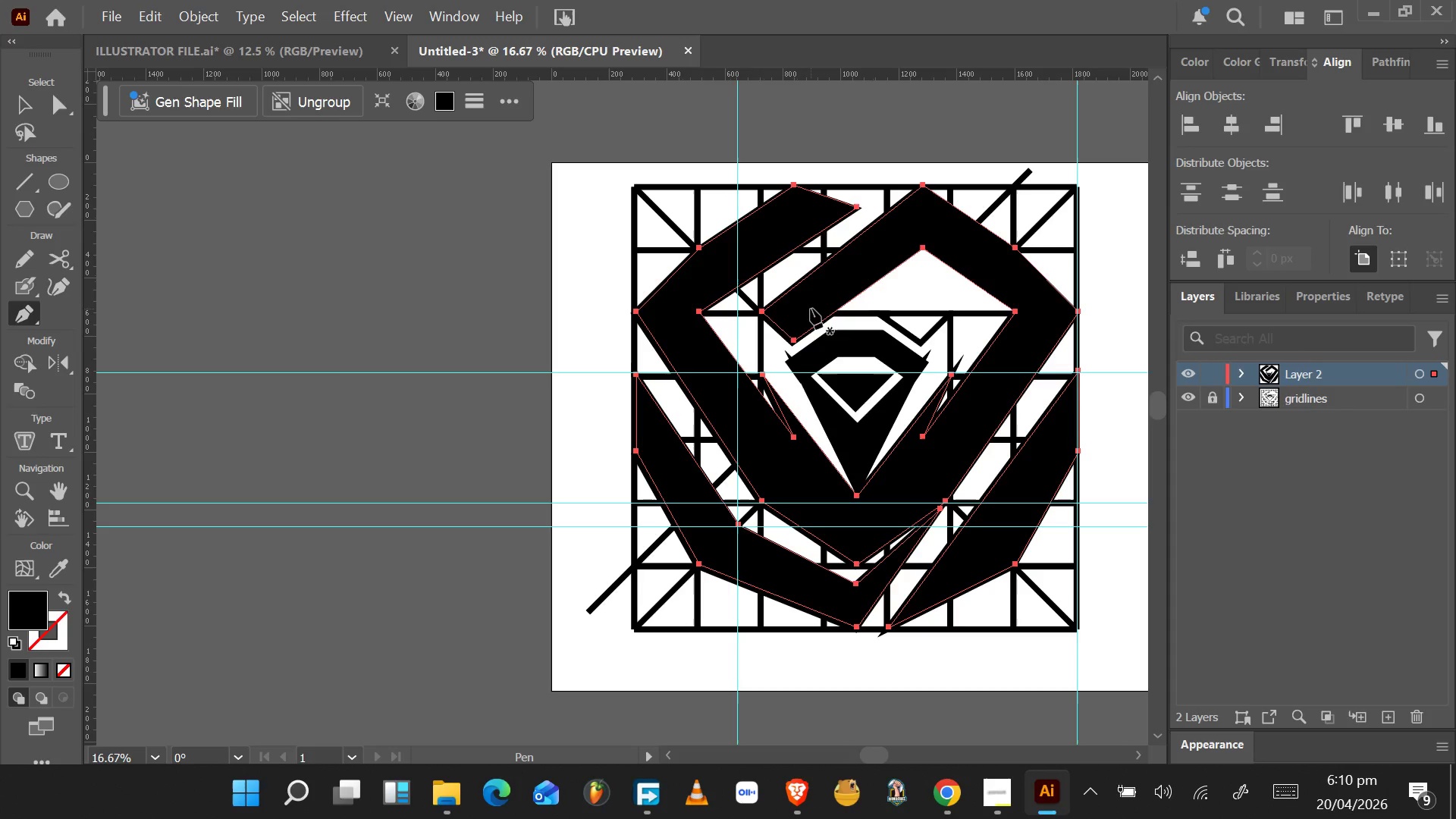 
left_click([811, 309])
 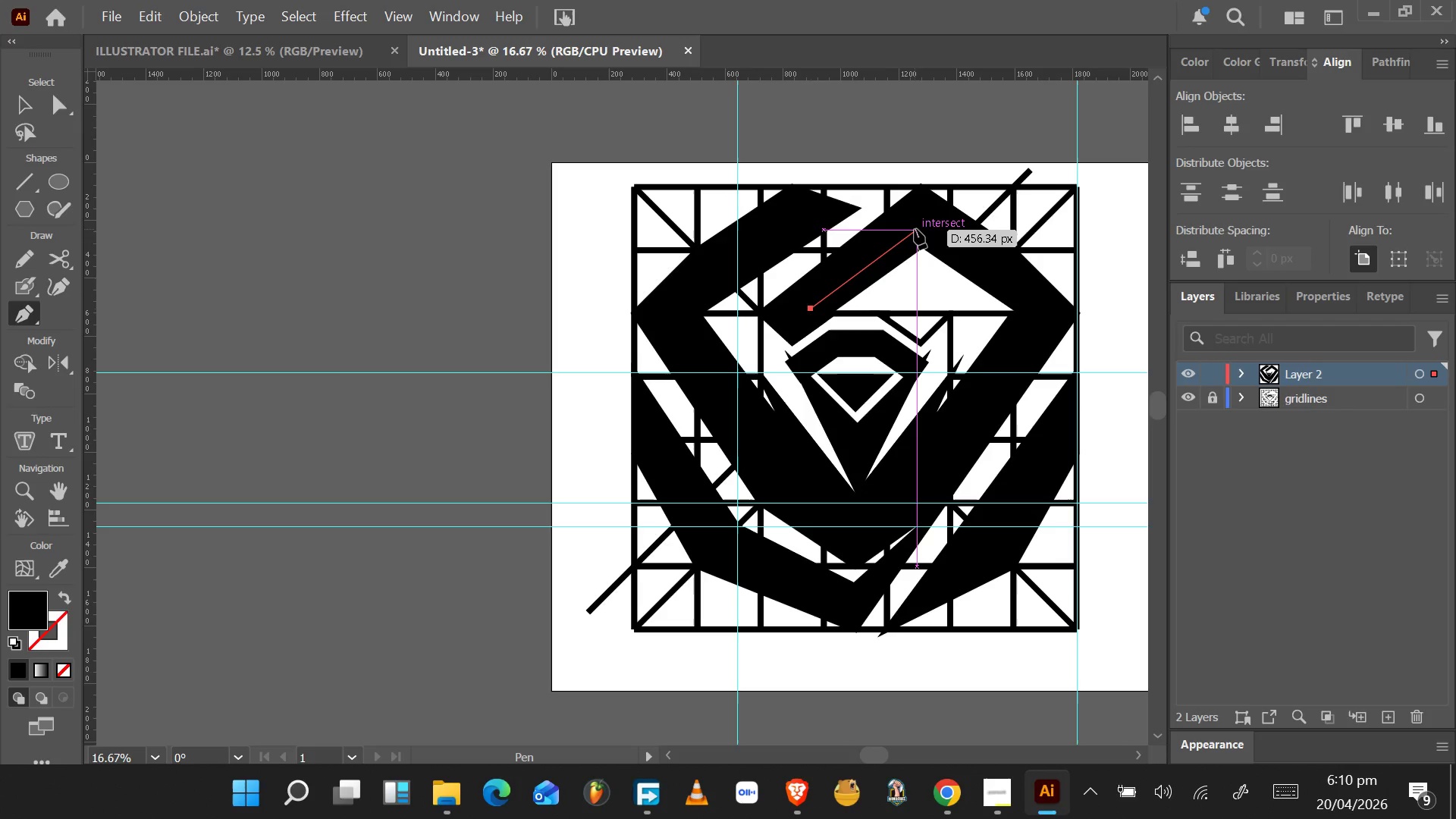 
left_click([915, 229])
 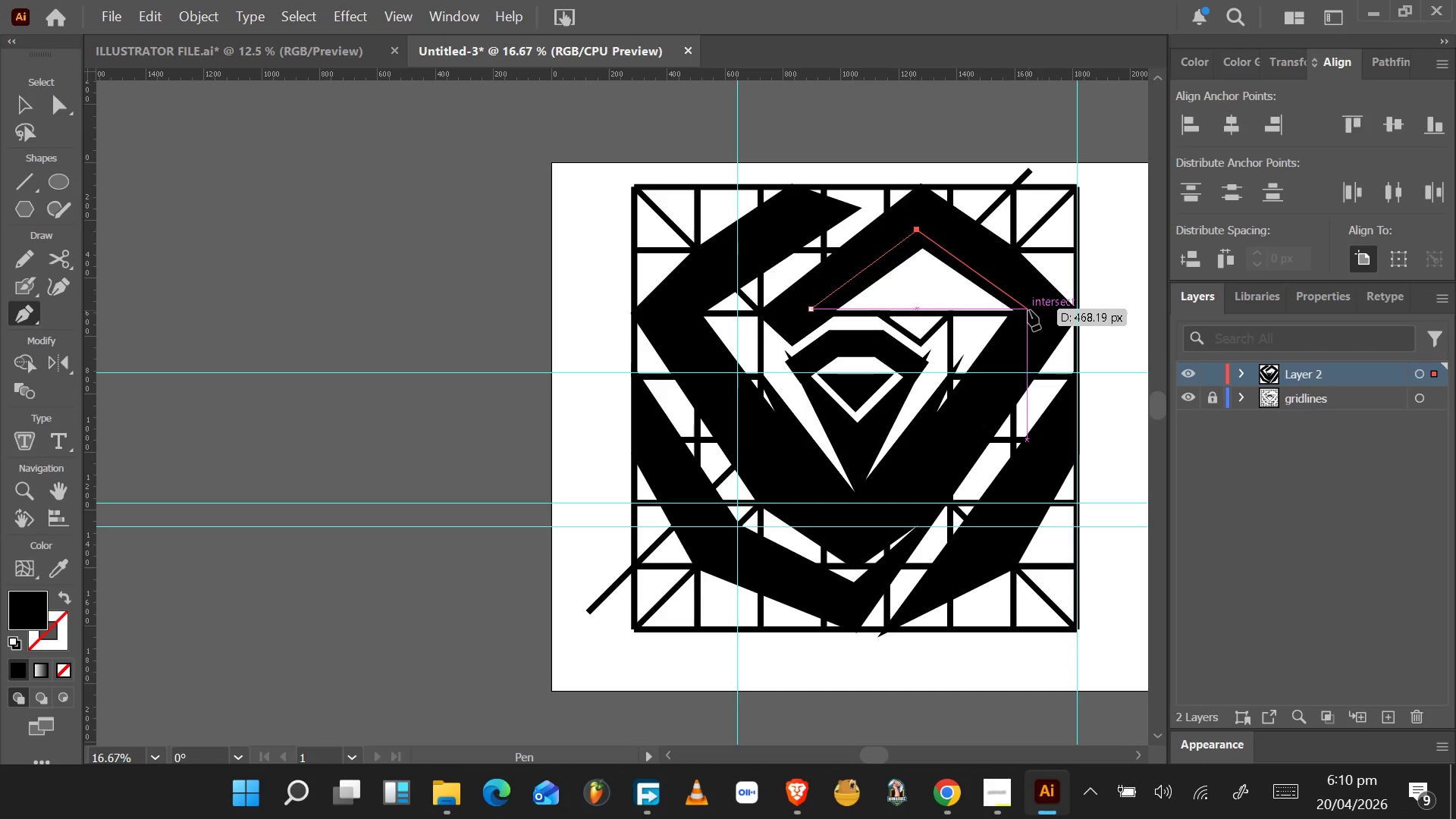 
left_click([1030, 312])
 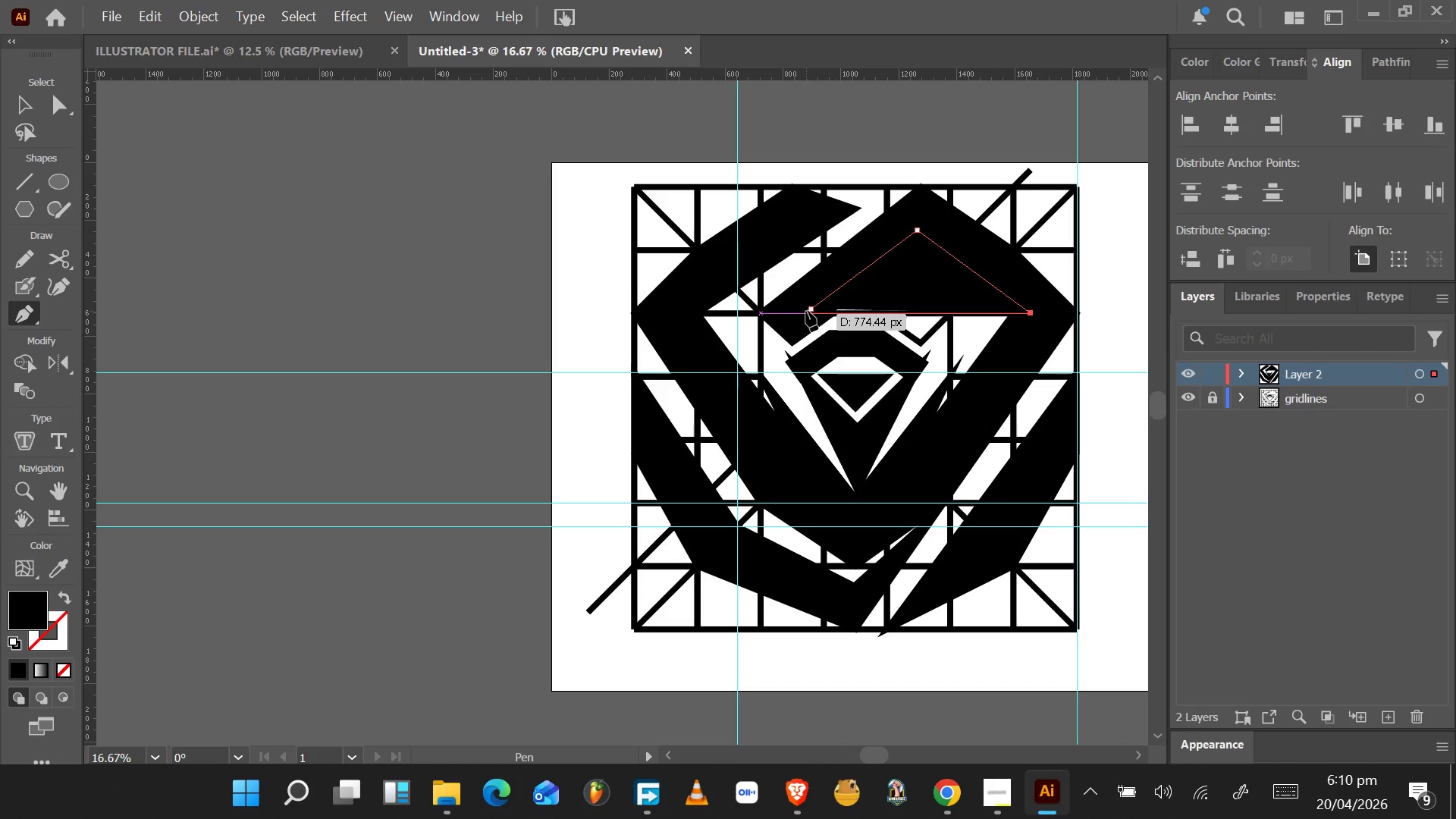 
wait(5.84)
 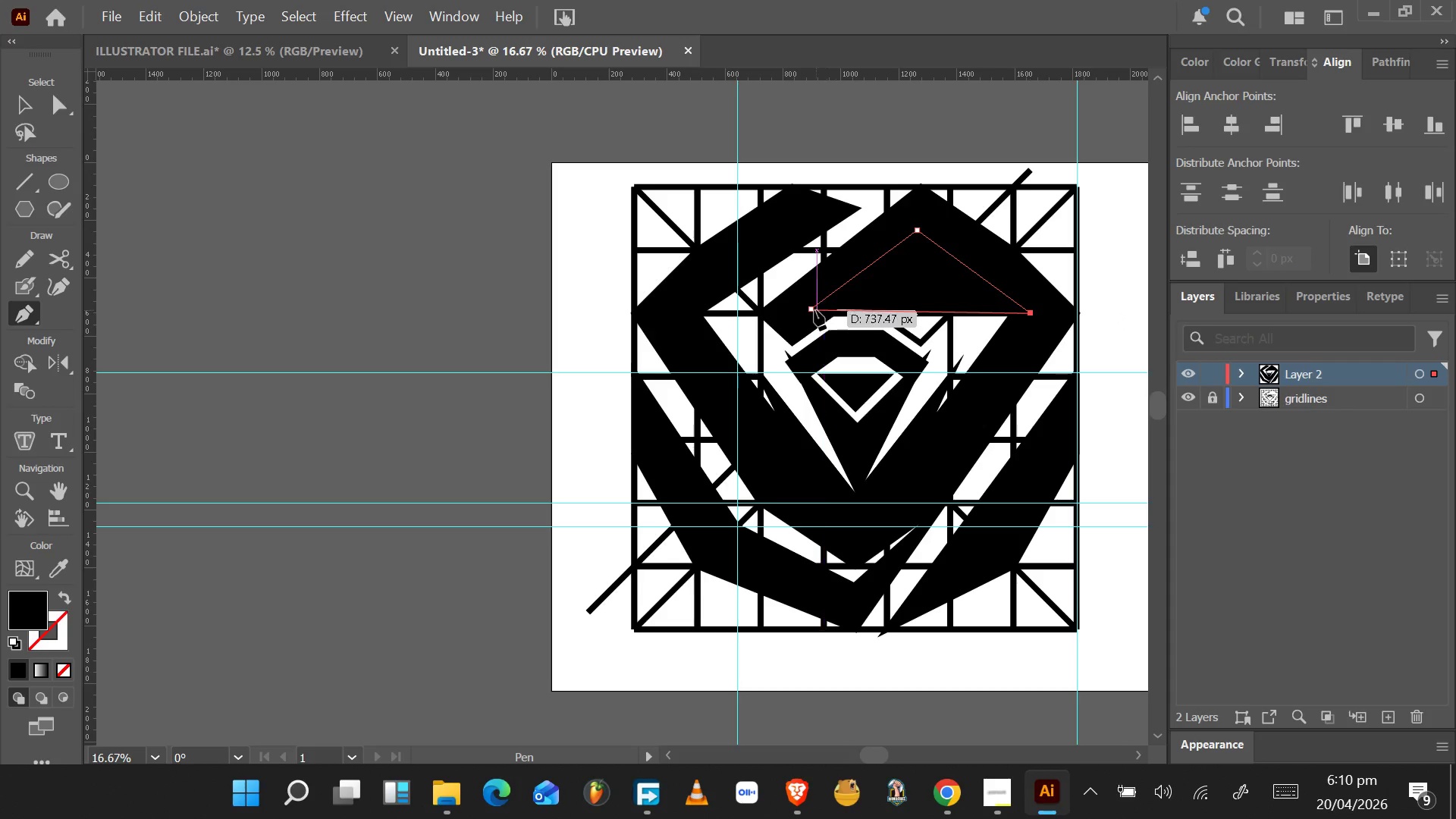 
left_click([809, 309])
 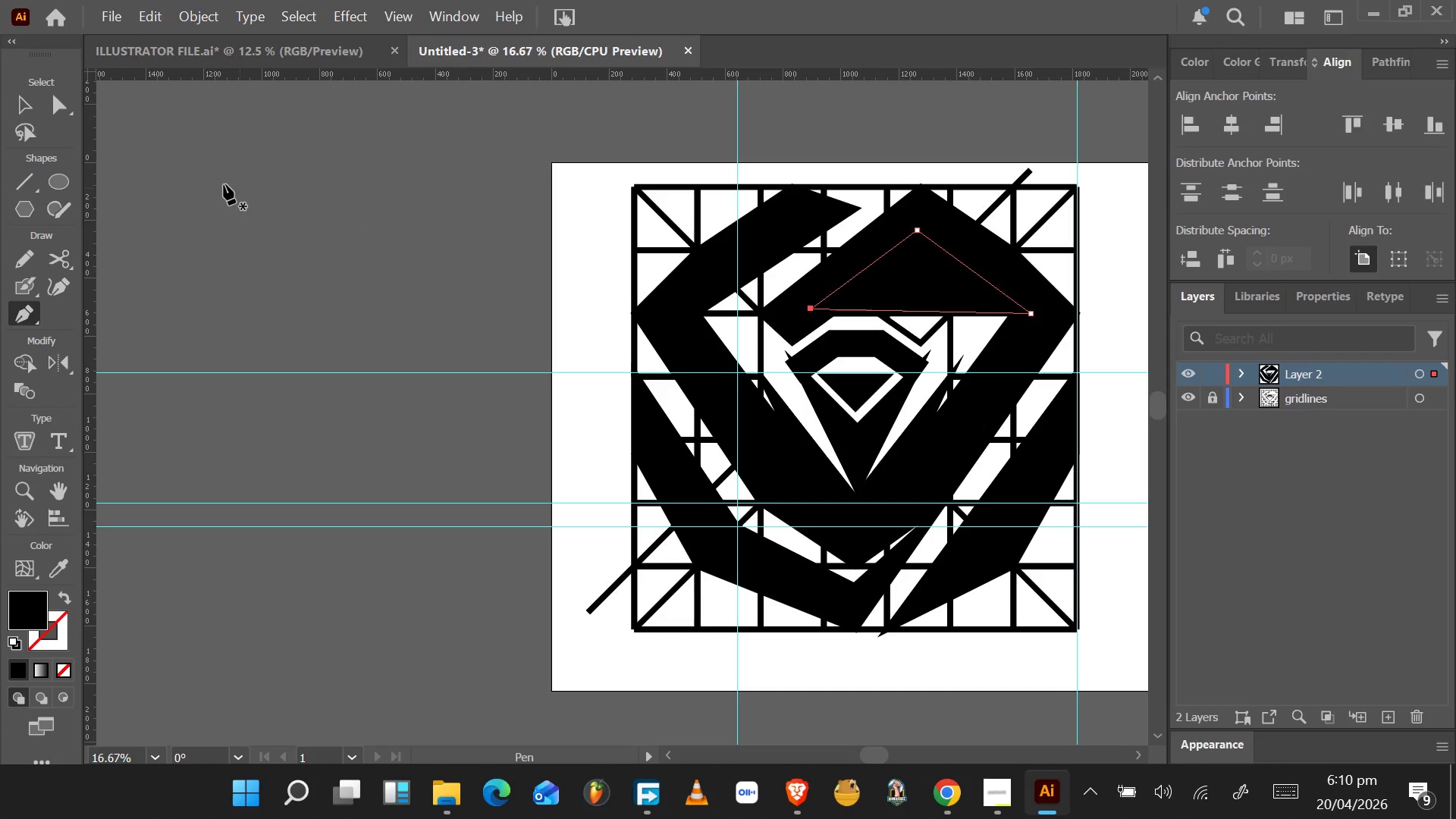 
left_click([39, 109])
 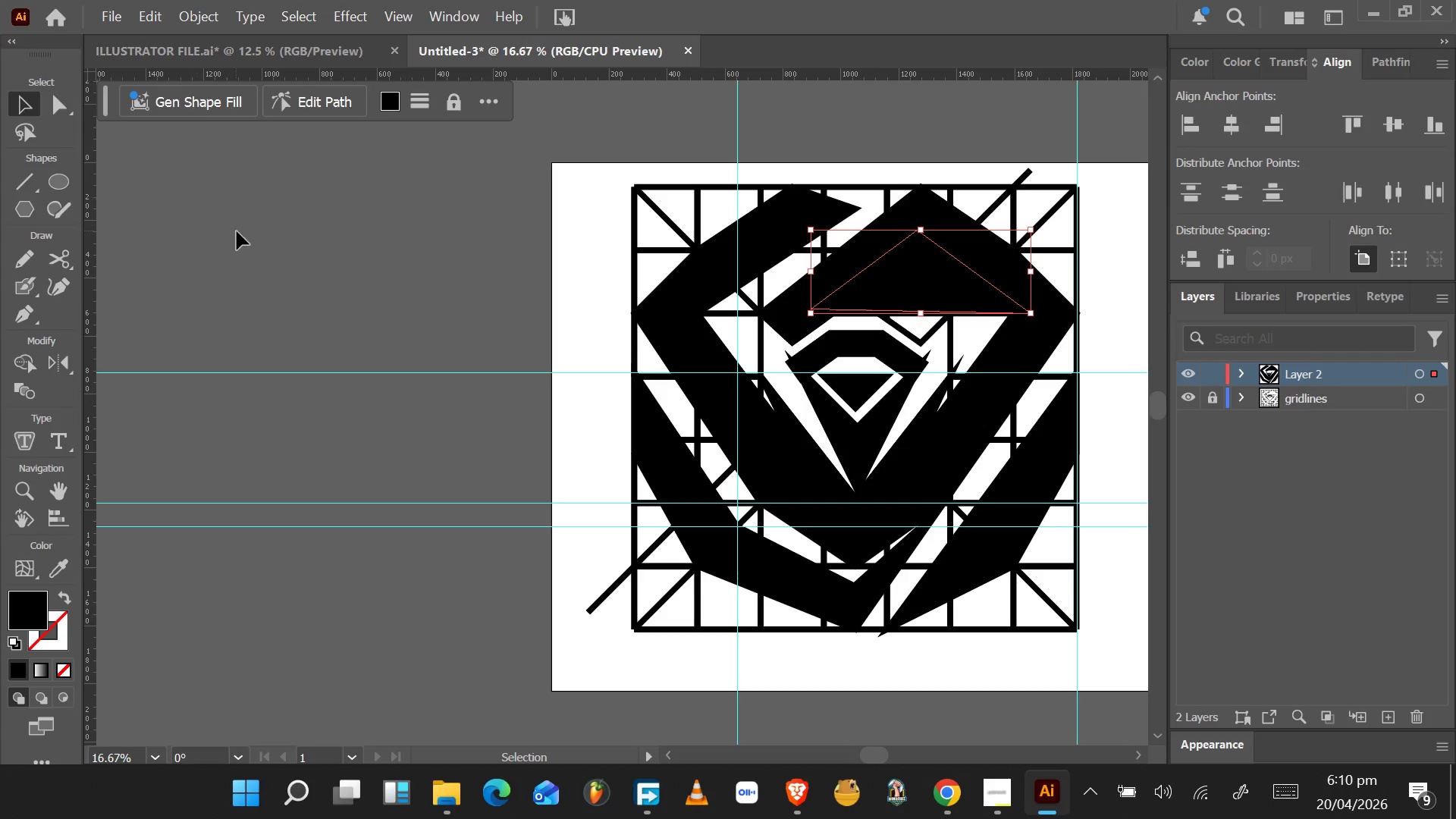 
left_click([237, 232])
 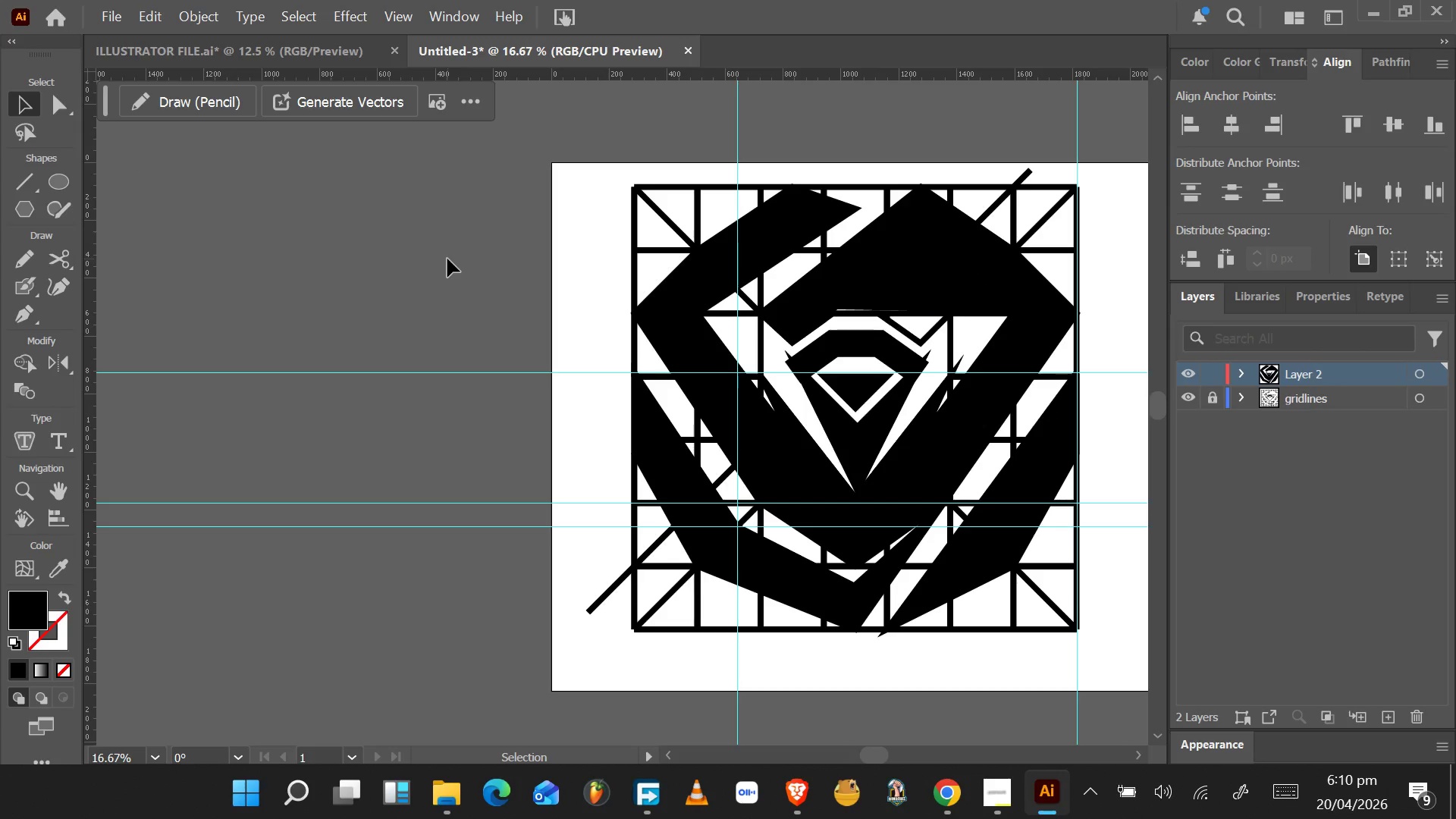 
key(Control+Z)
 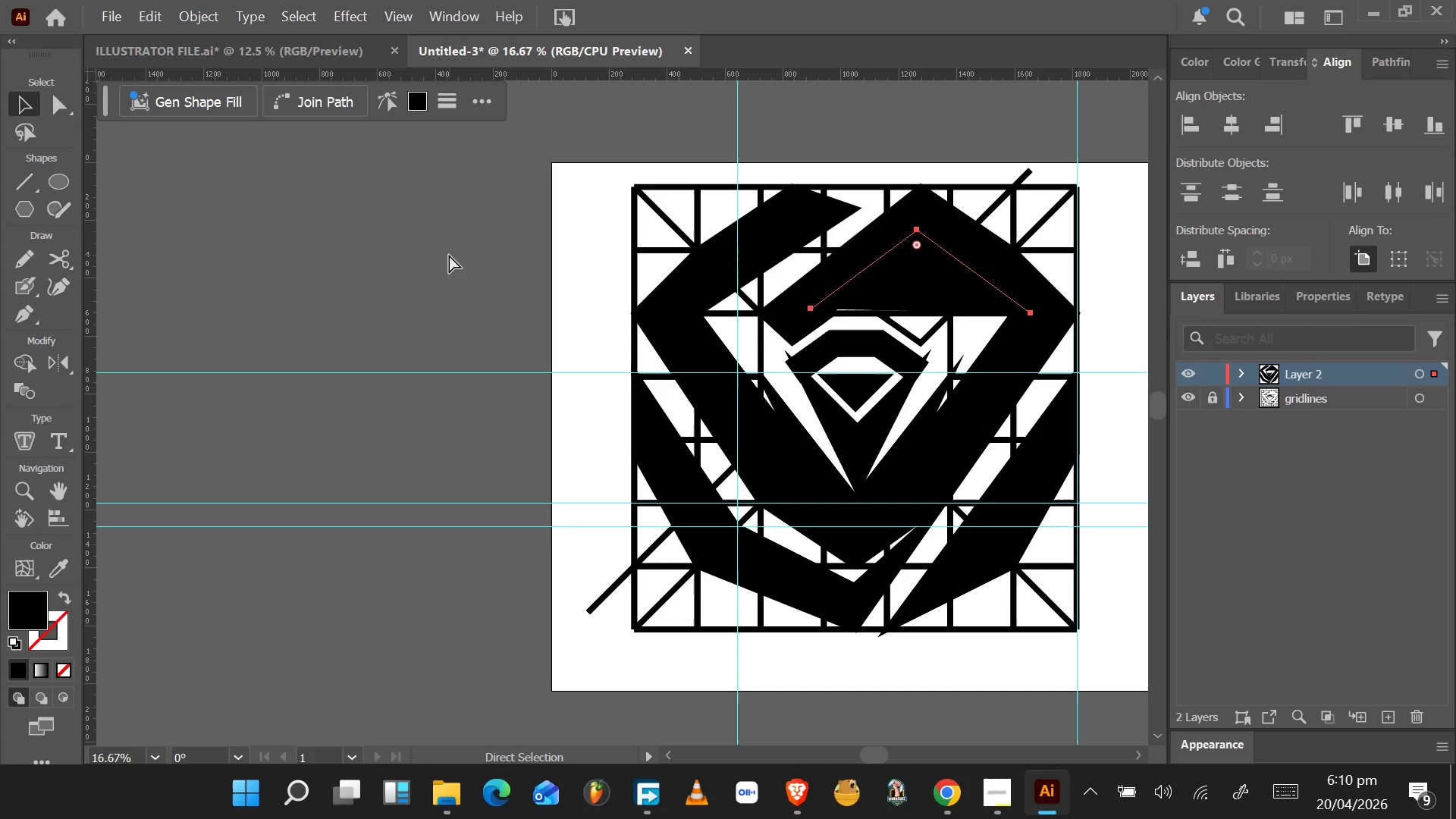 
key(Control+Z)
 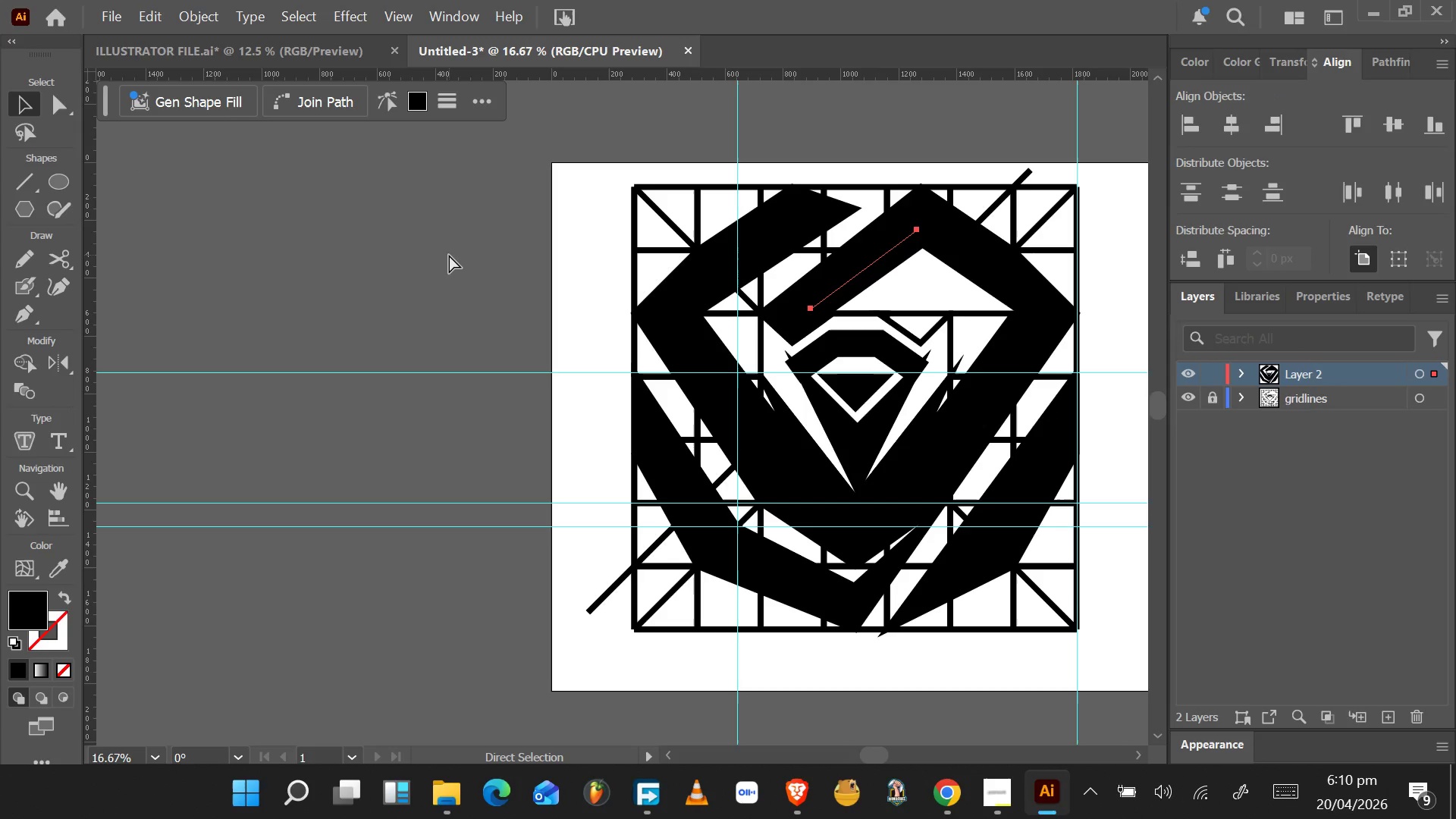 
key(Control+Z)
 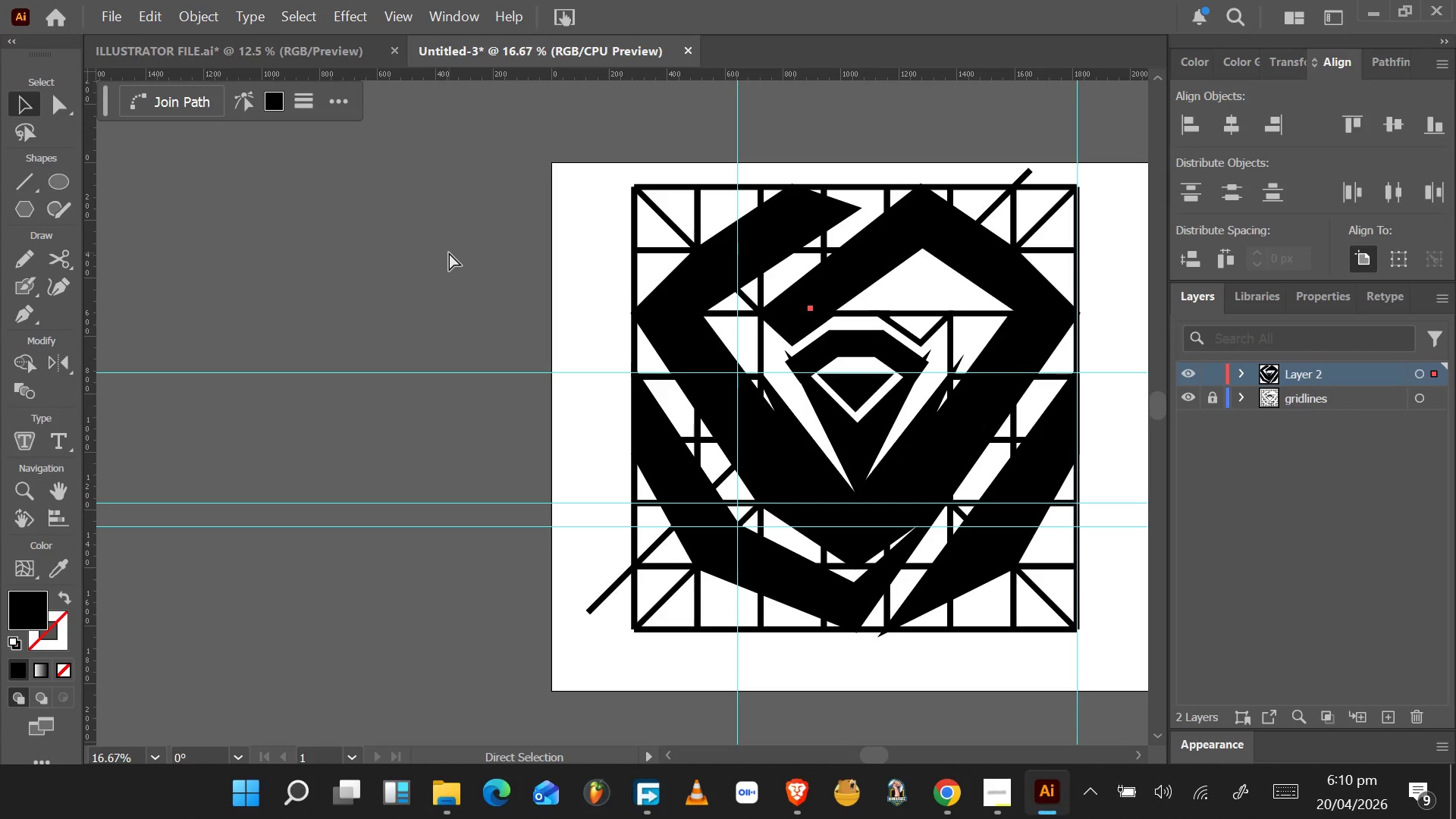 
key(Control+Z)
 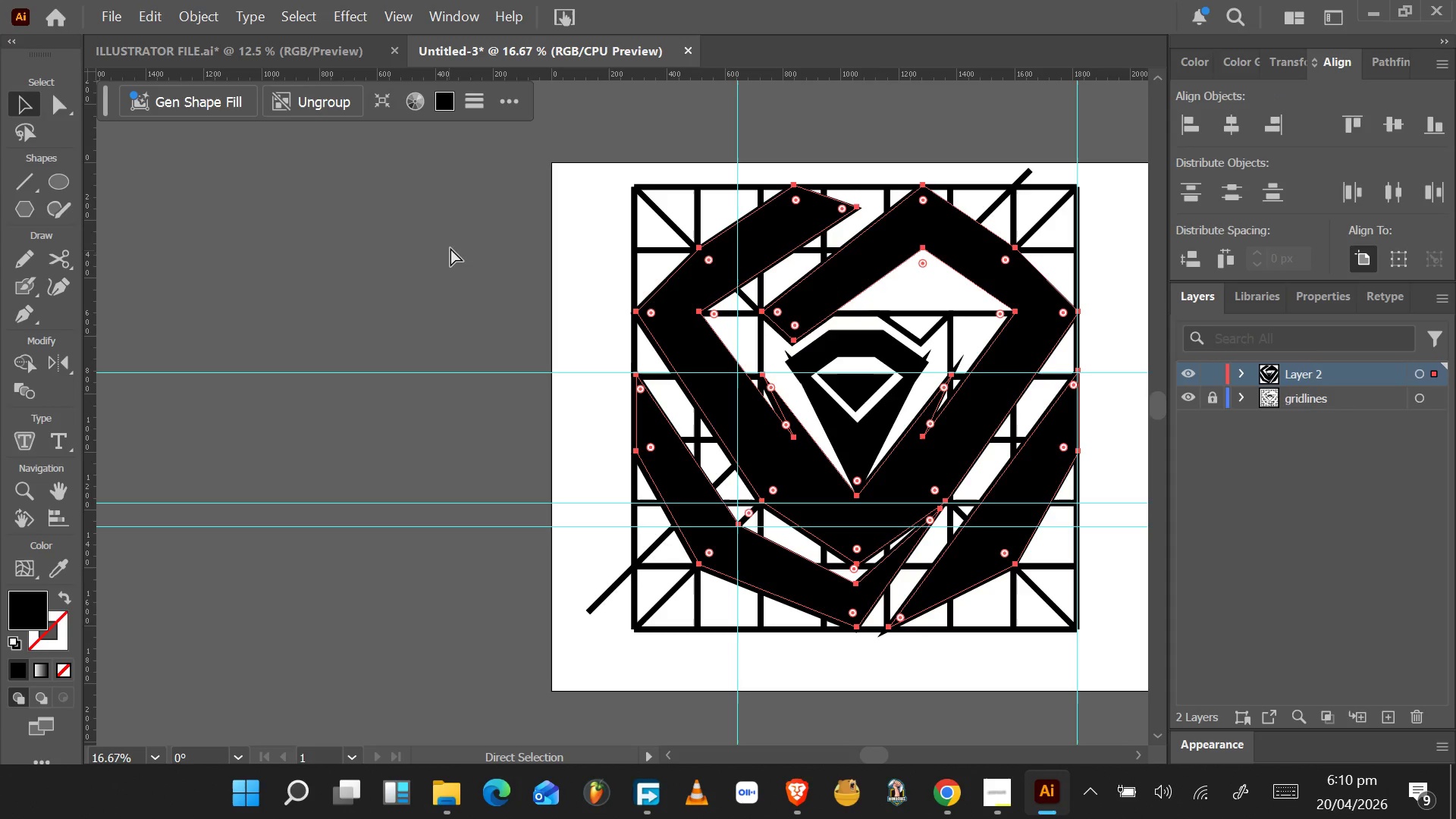 
key(Control+Z)
 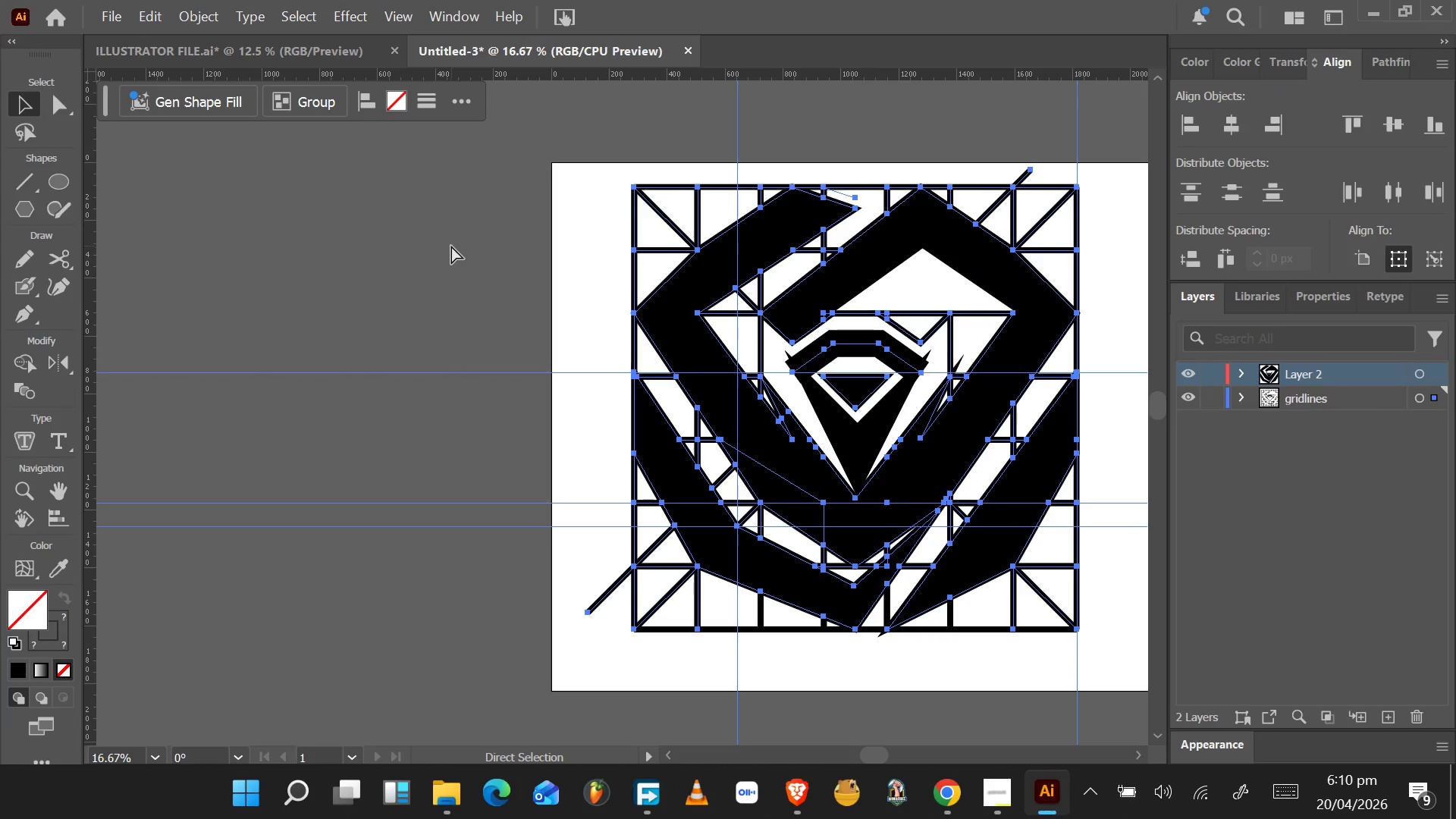 
key(Control+Z)
 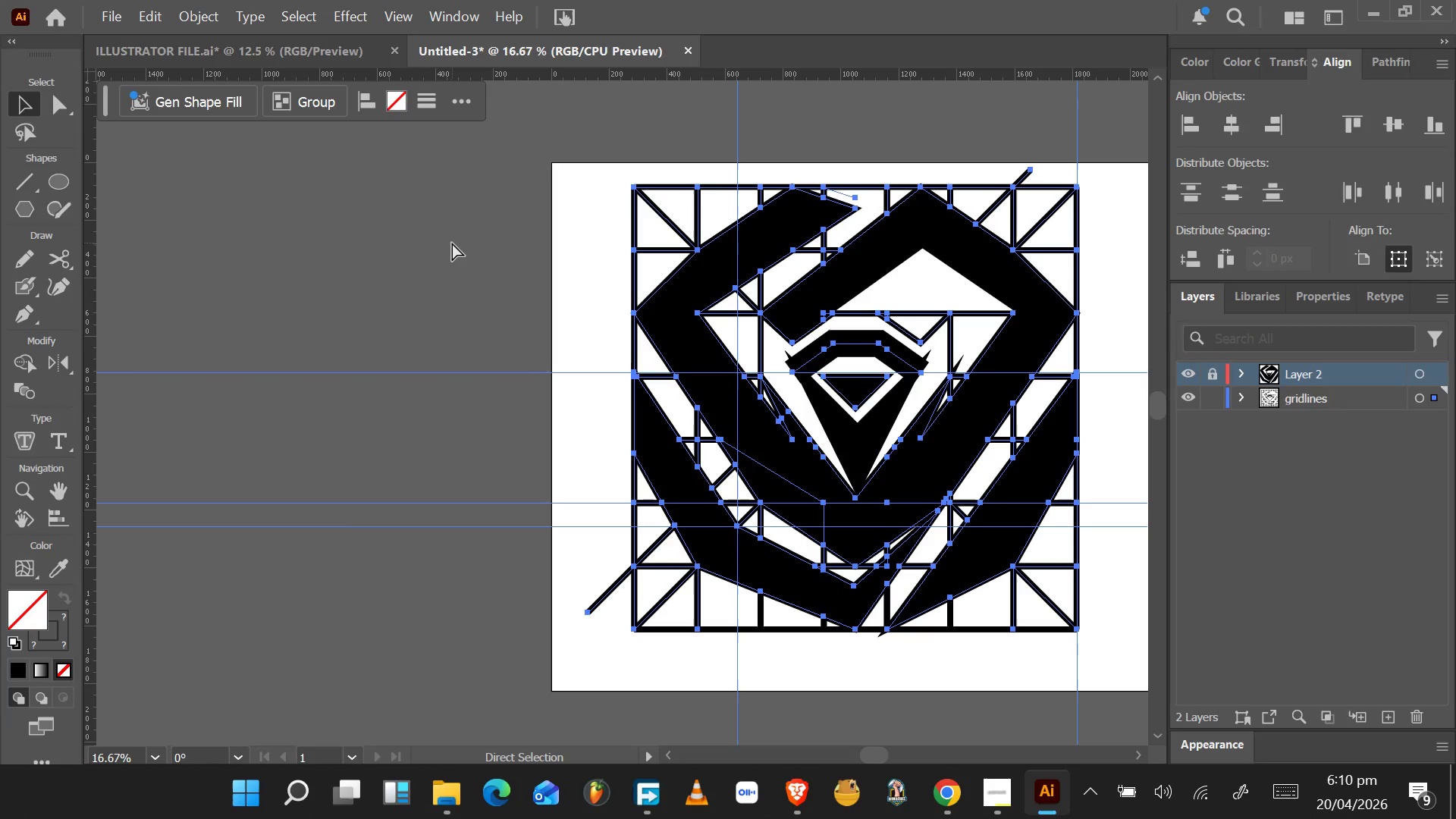 
key(Control+Z)
 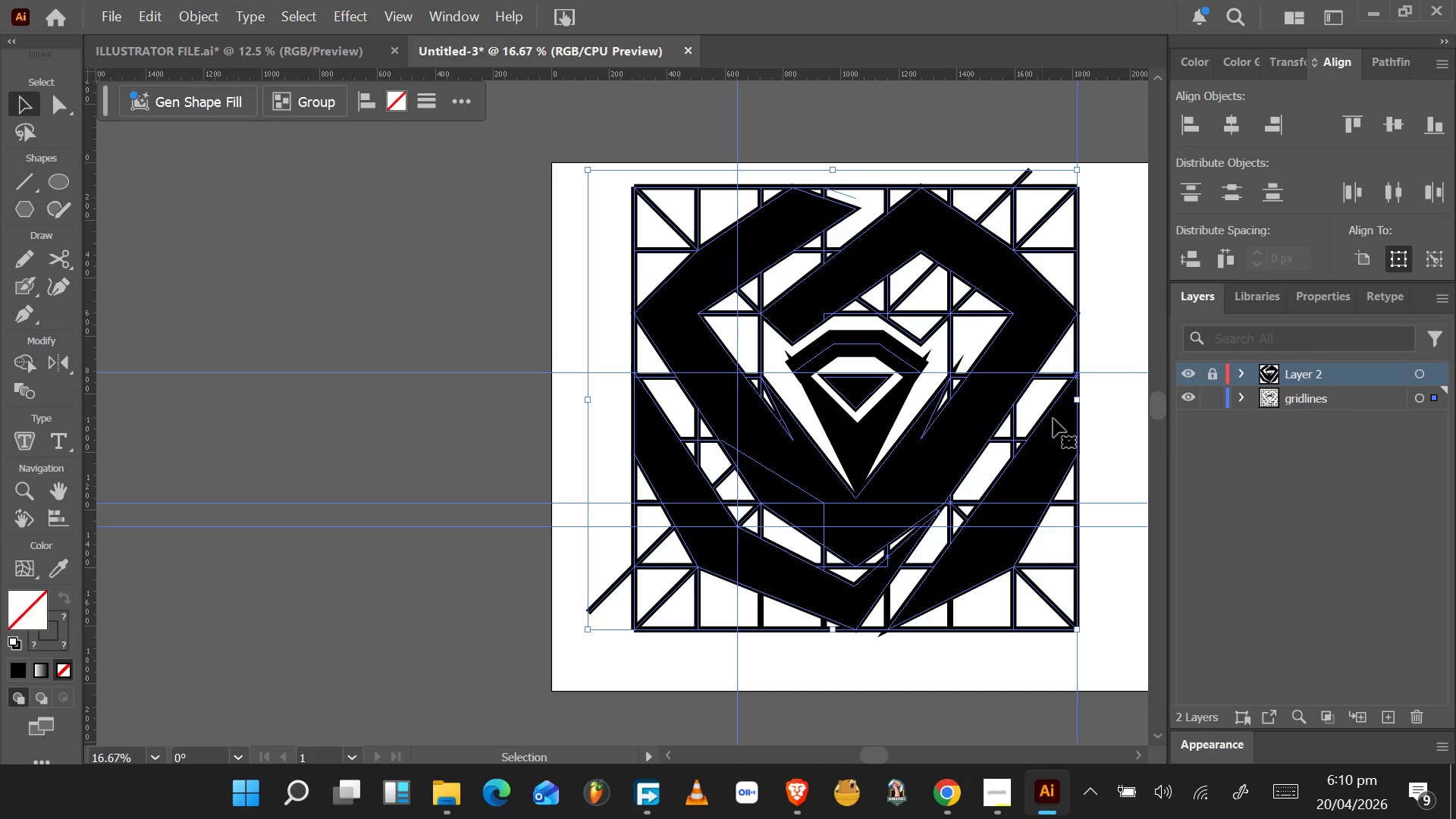 
left_click([1193, 397])
 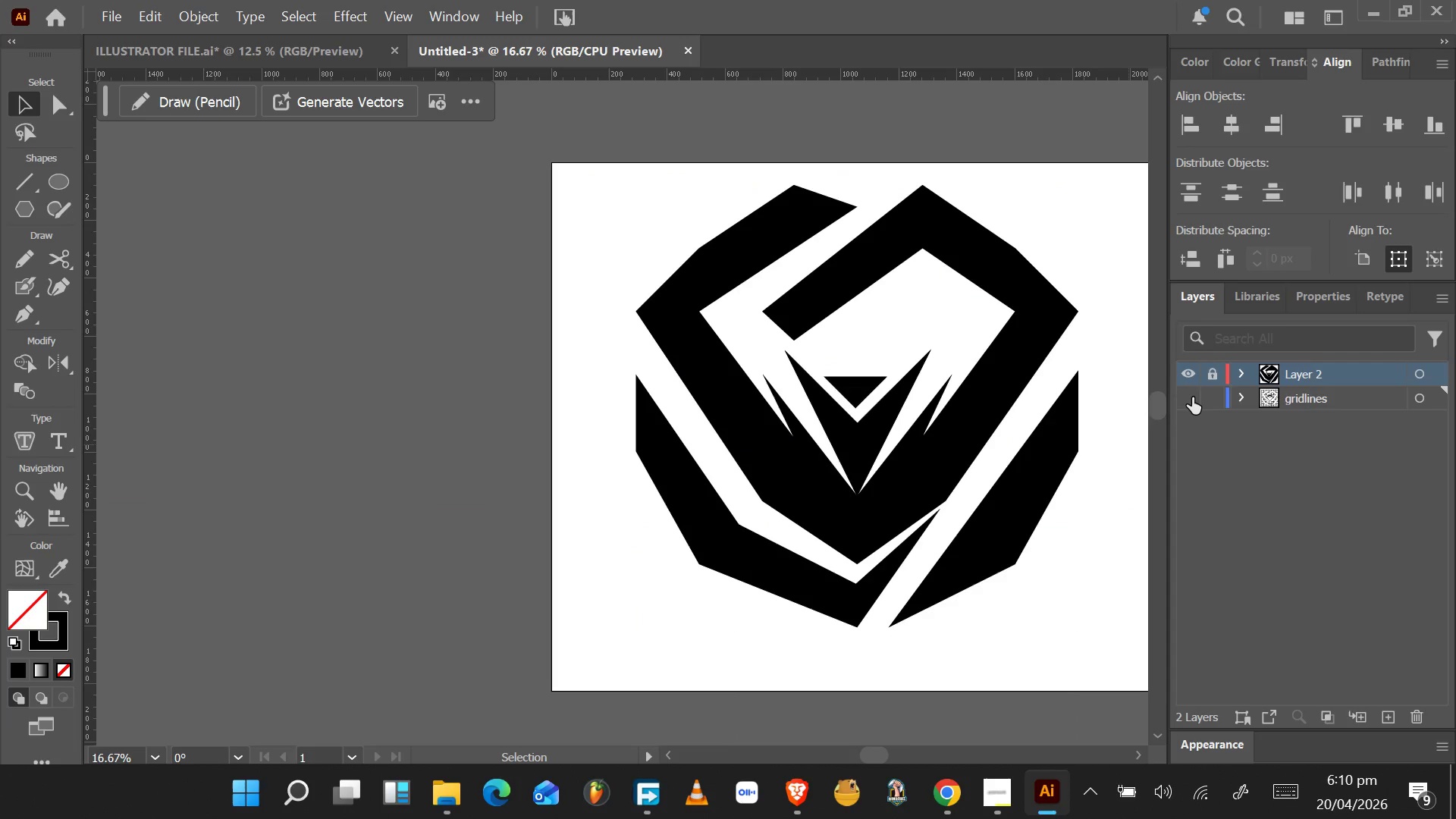 
left_click([1192, 397])
 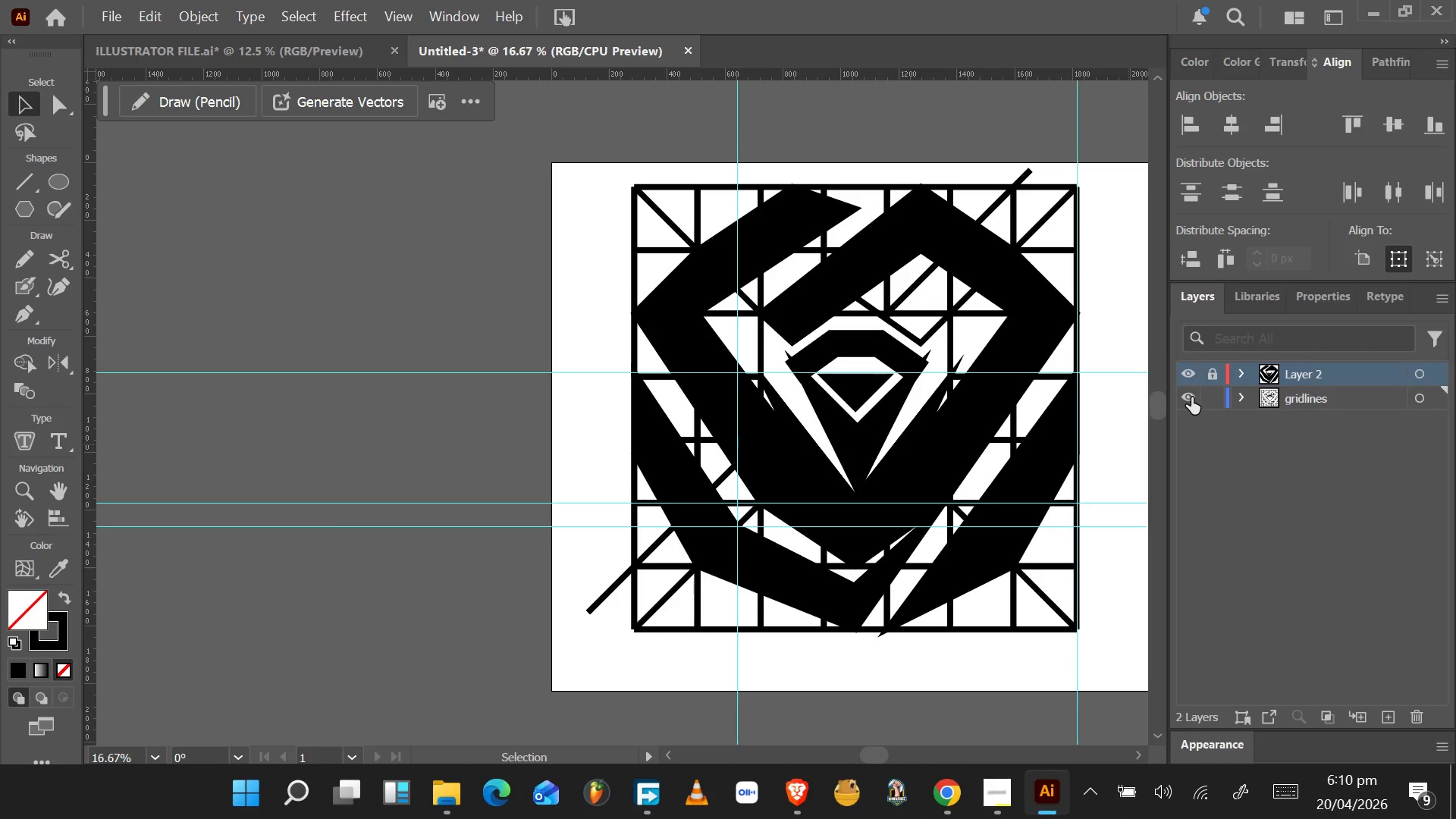 
left_click([1191, 397])
 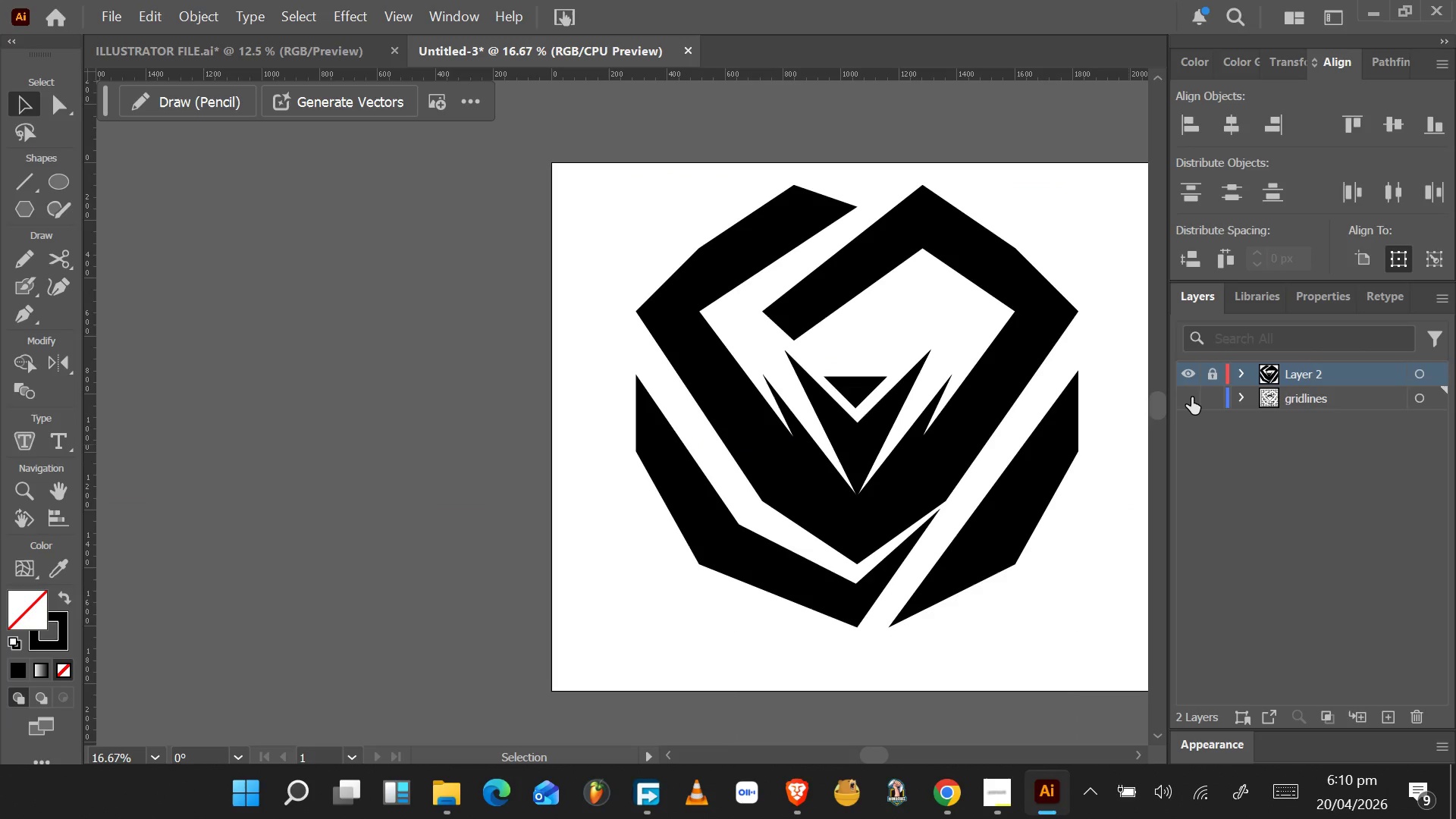 
left_click([1191, 397])
 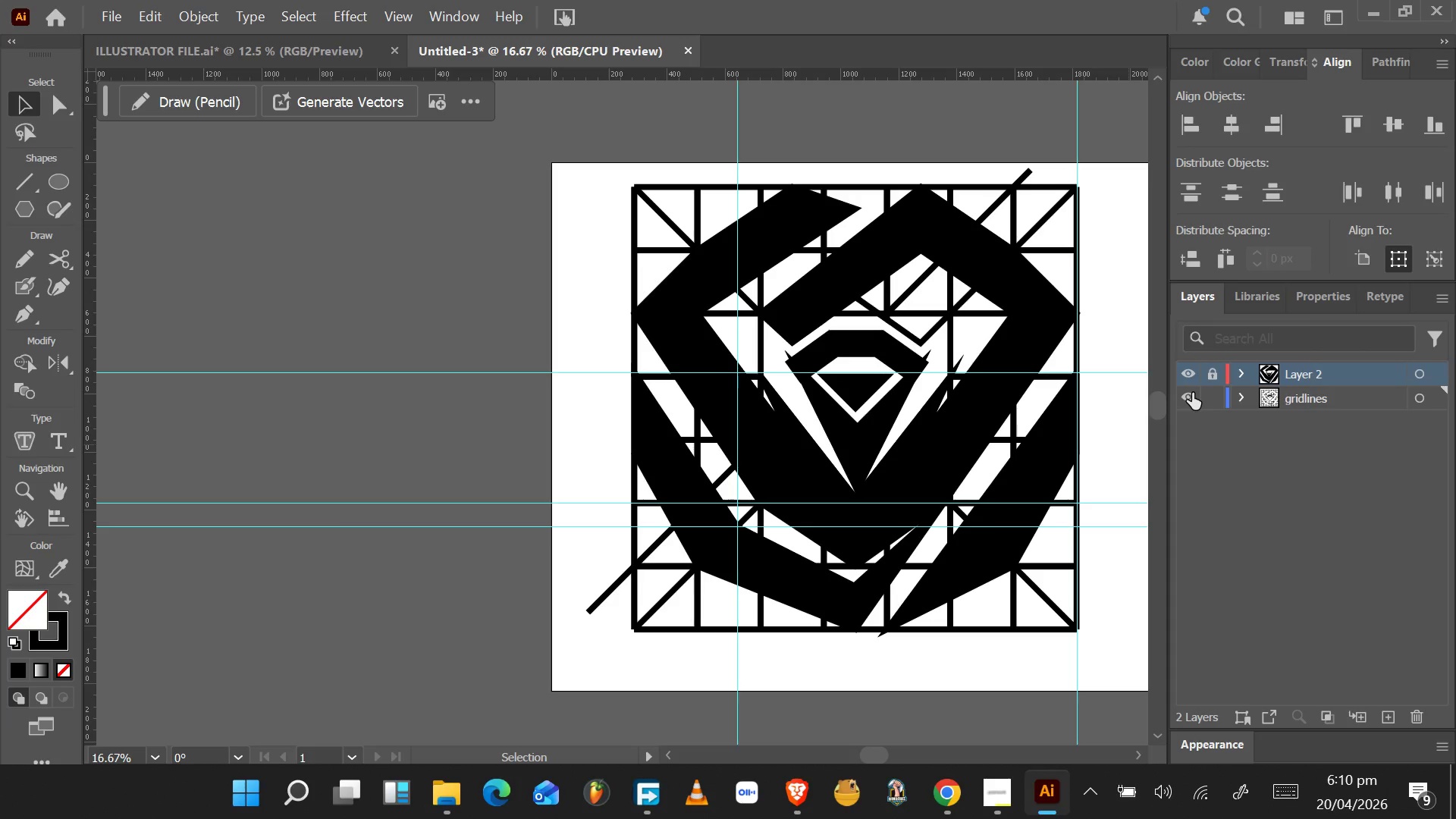 
hold_key(key=ControlLeft, duration=1.55)
 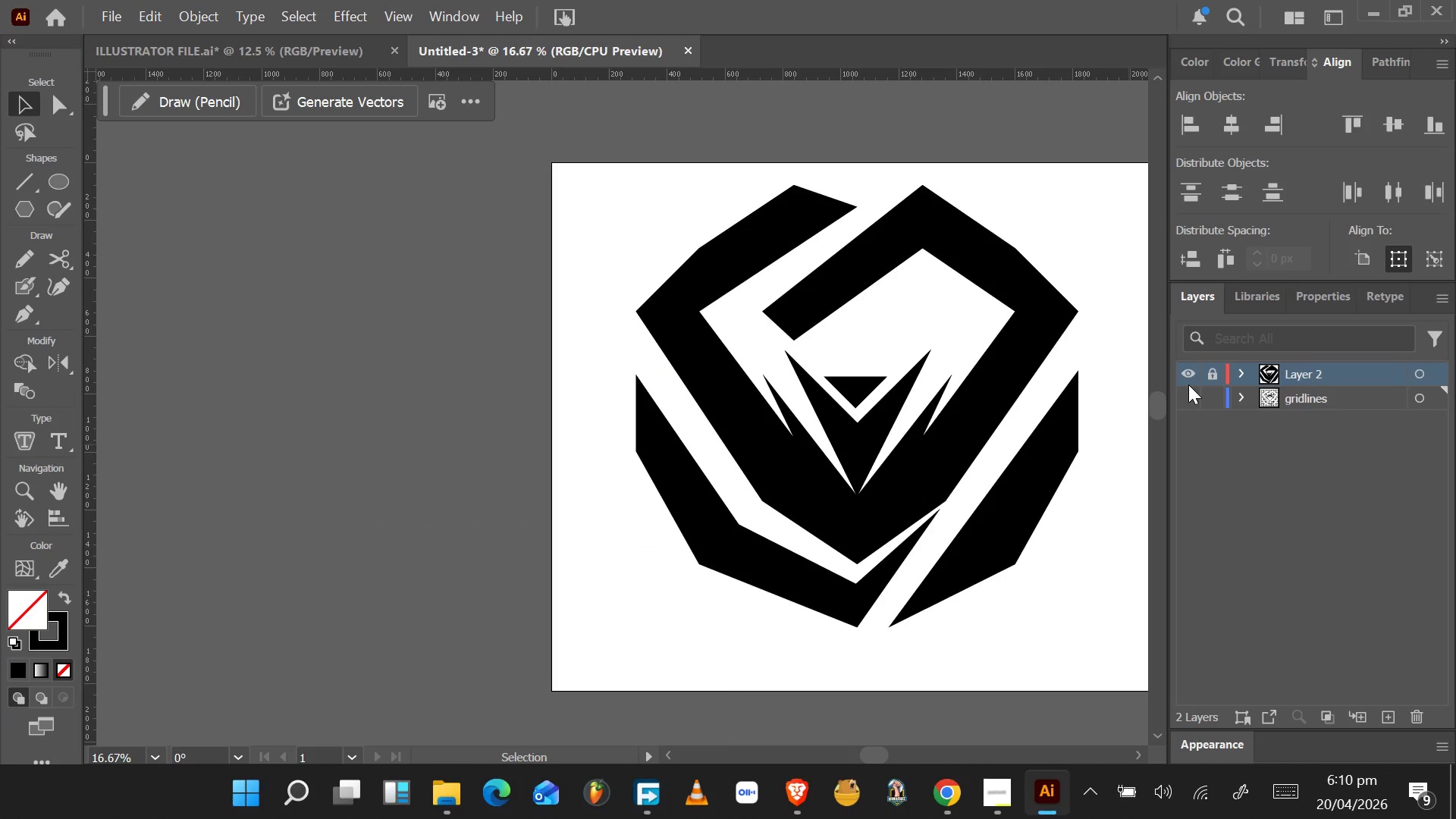 
key(Control+Z)
 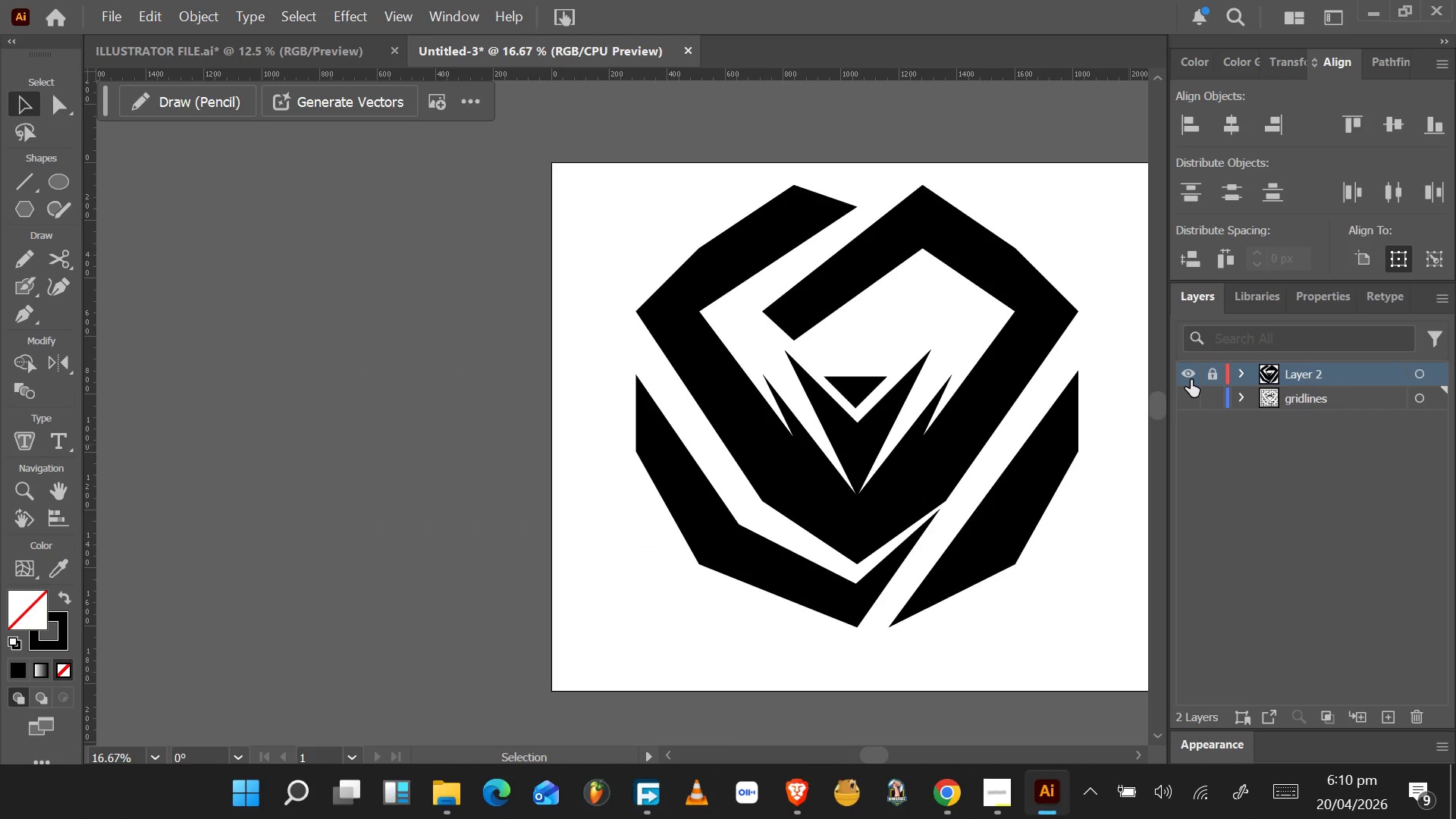 
wait(21.84)
 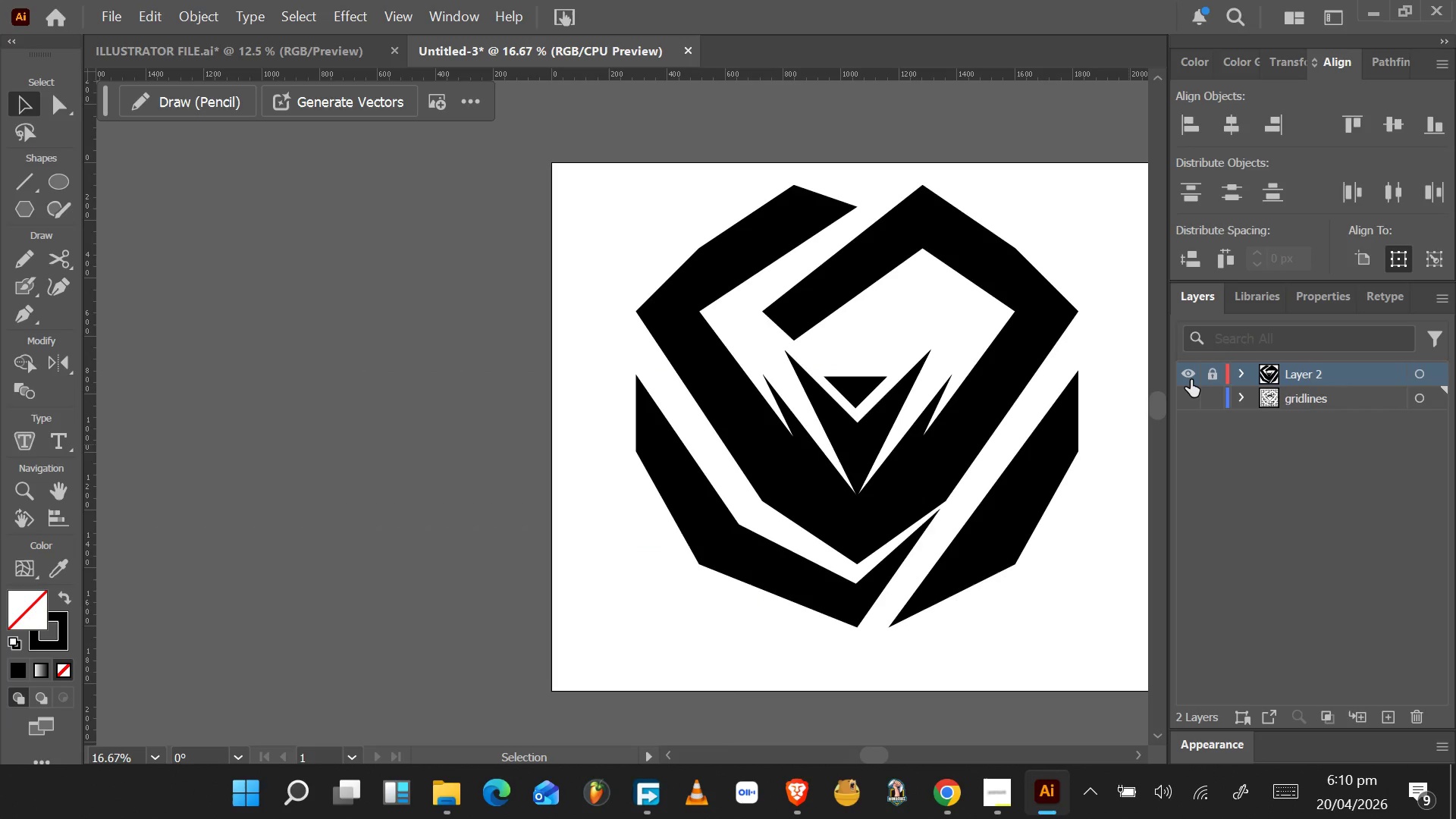 
key(Meta+Tab)
 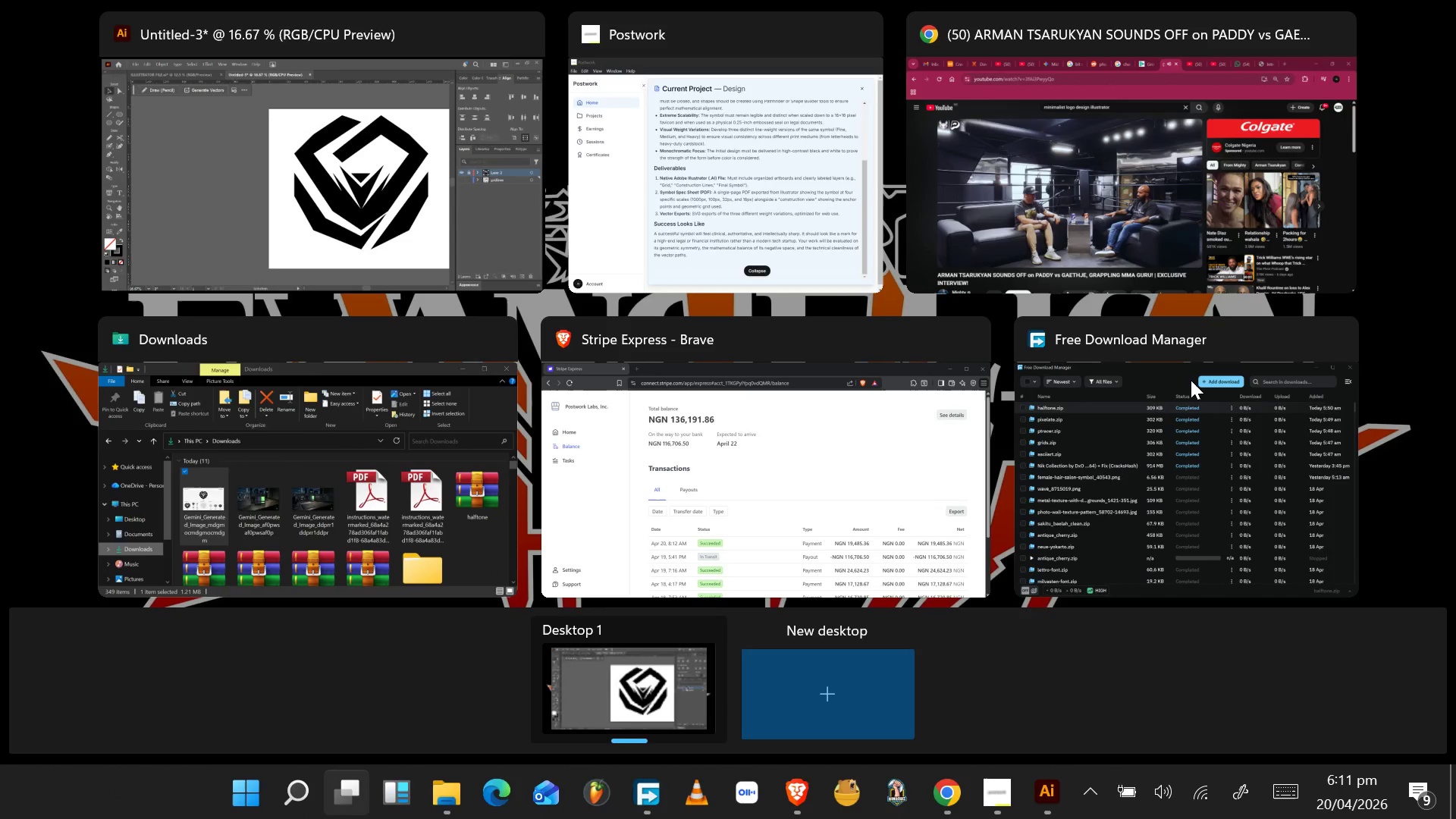 
key(Meta+Tab)
 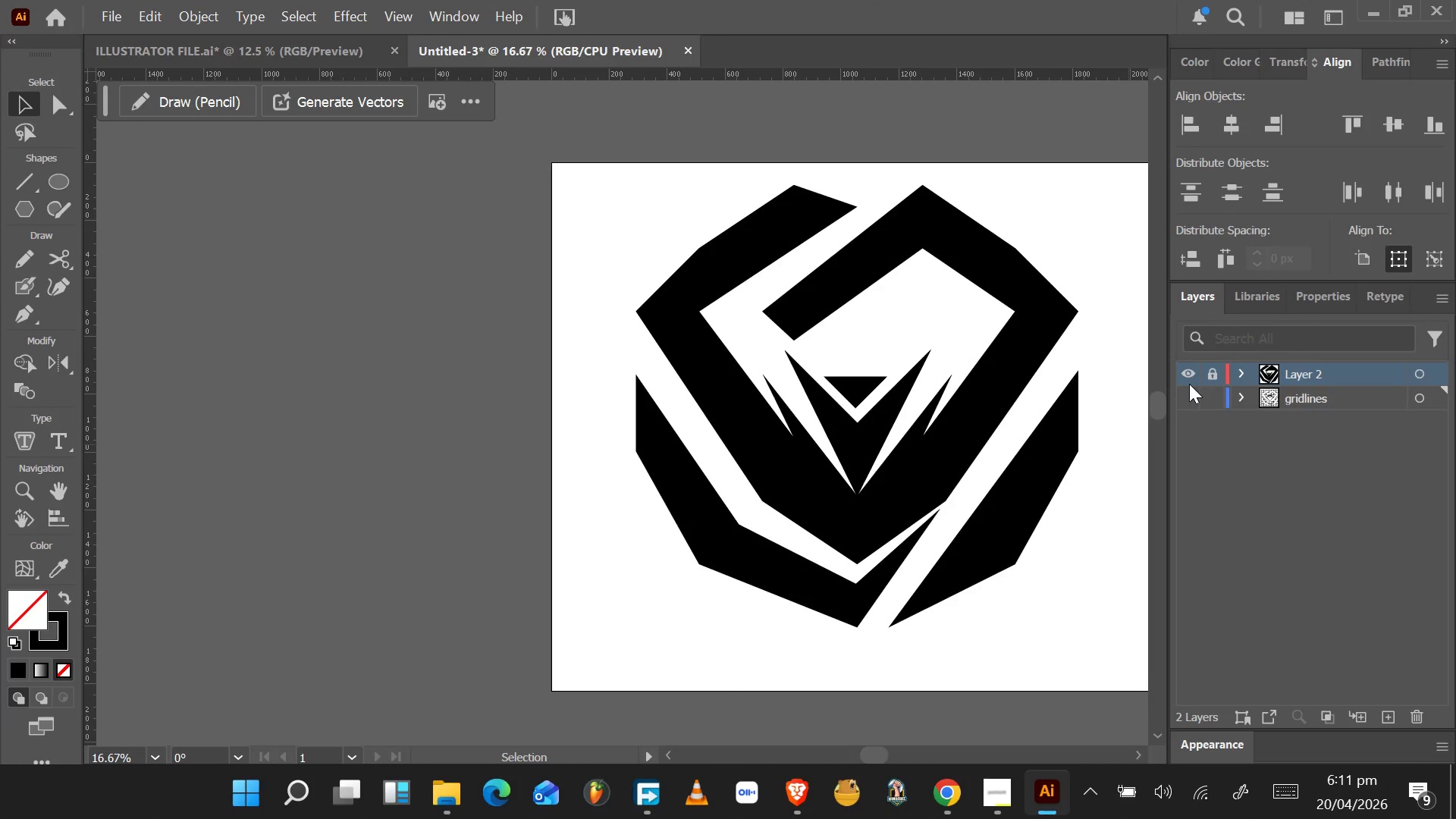 
key(Alt+Tab)
 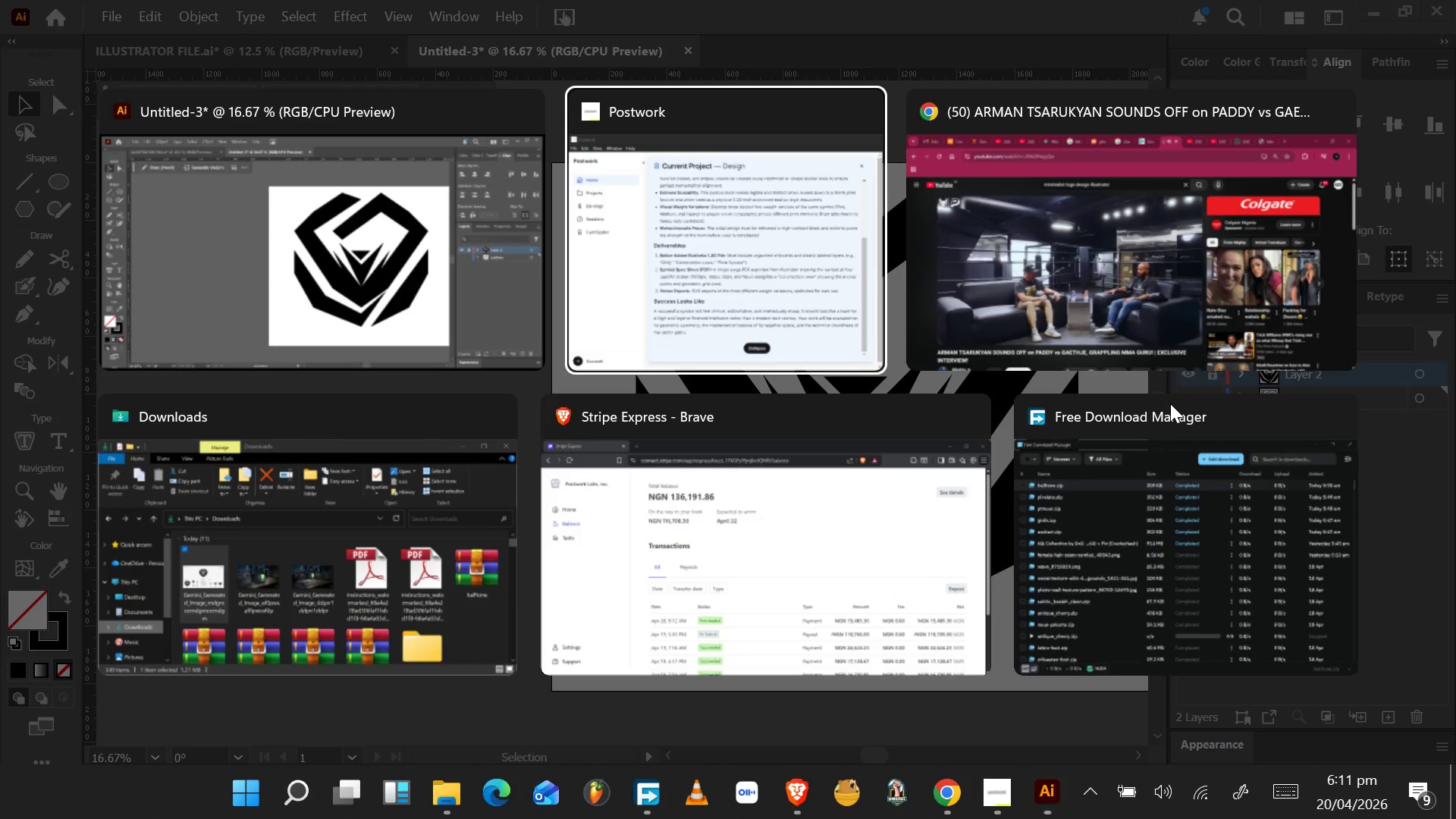 
key(Alt+Tab)
 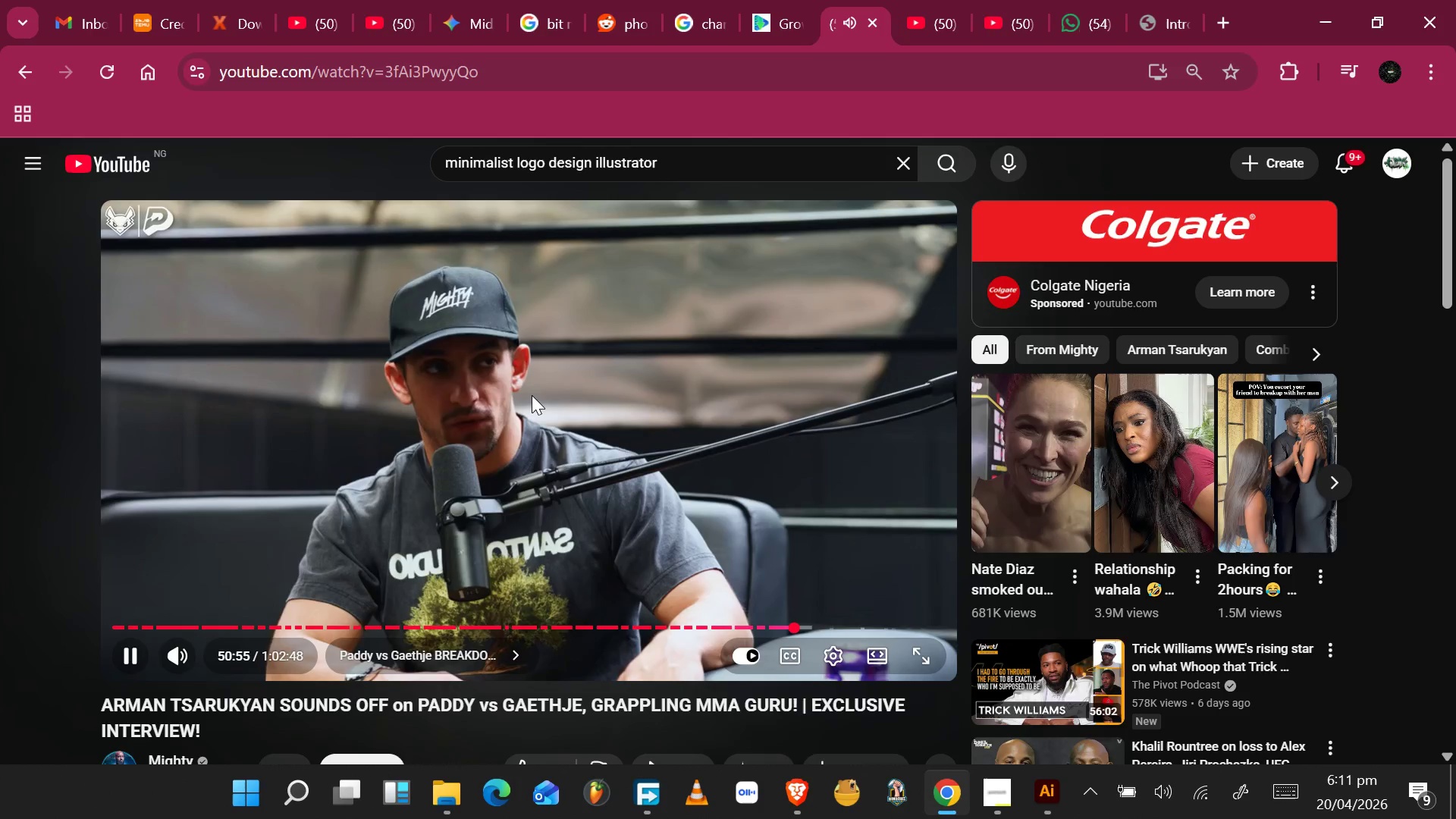 
key(Alt+Tab)
 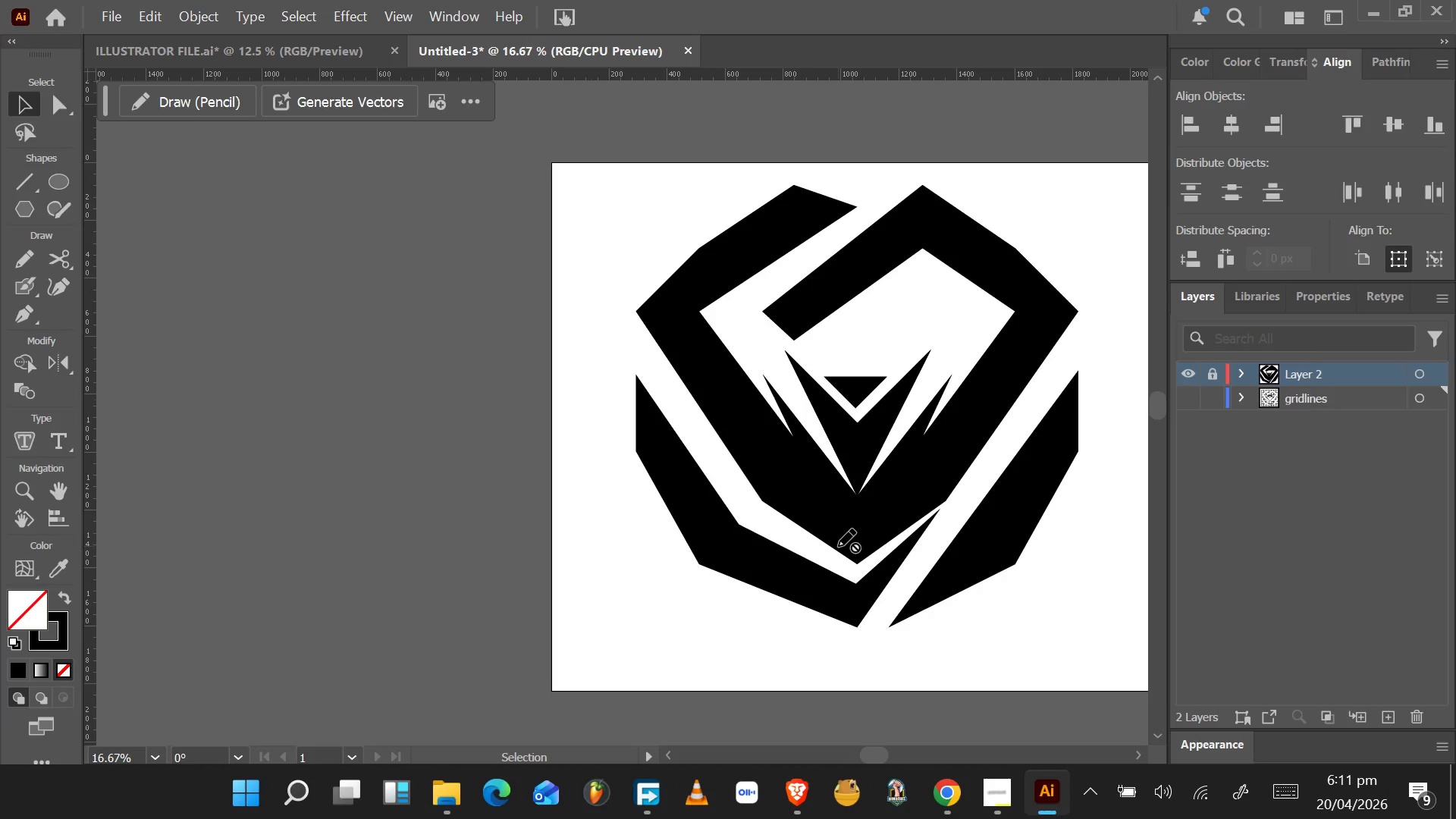 
wait(5.05)
 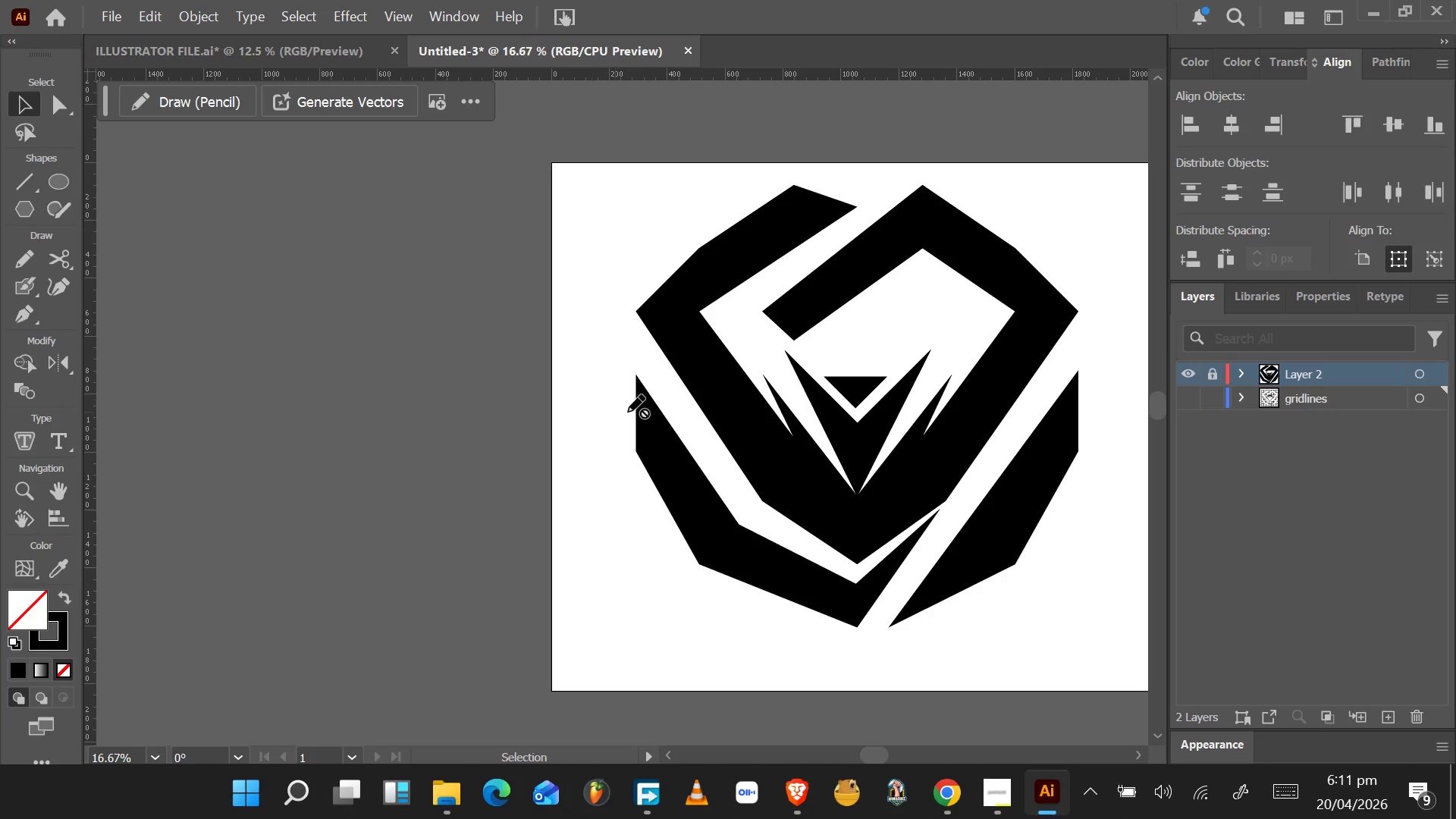 
hold_key(key=AltLeft, duration=0.56)
 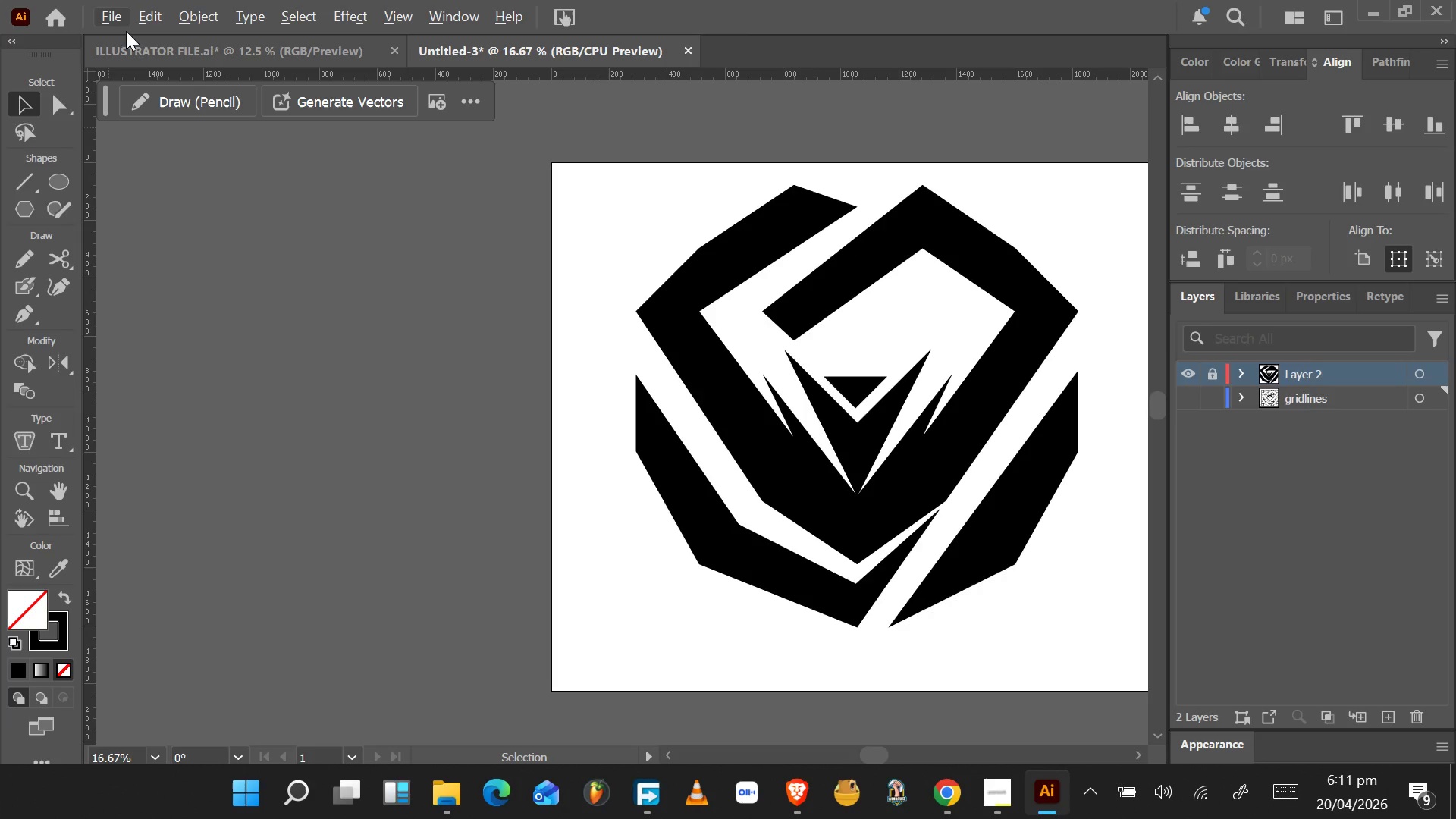 
left_click([121, 19])
 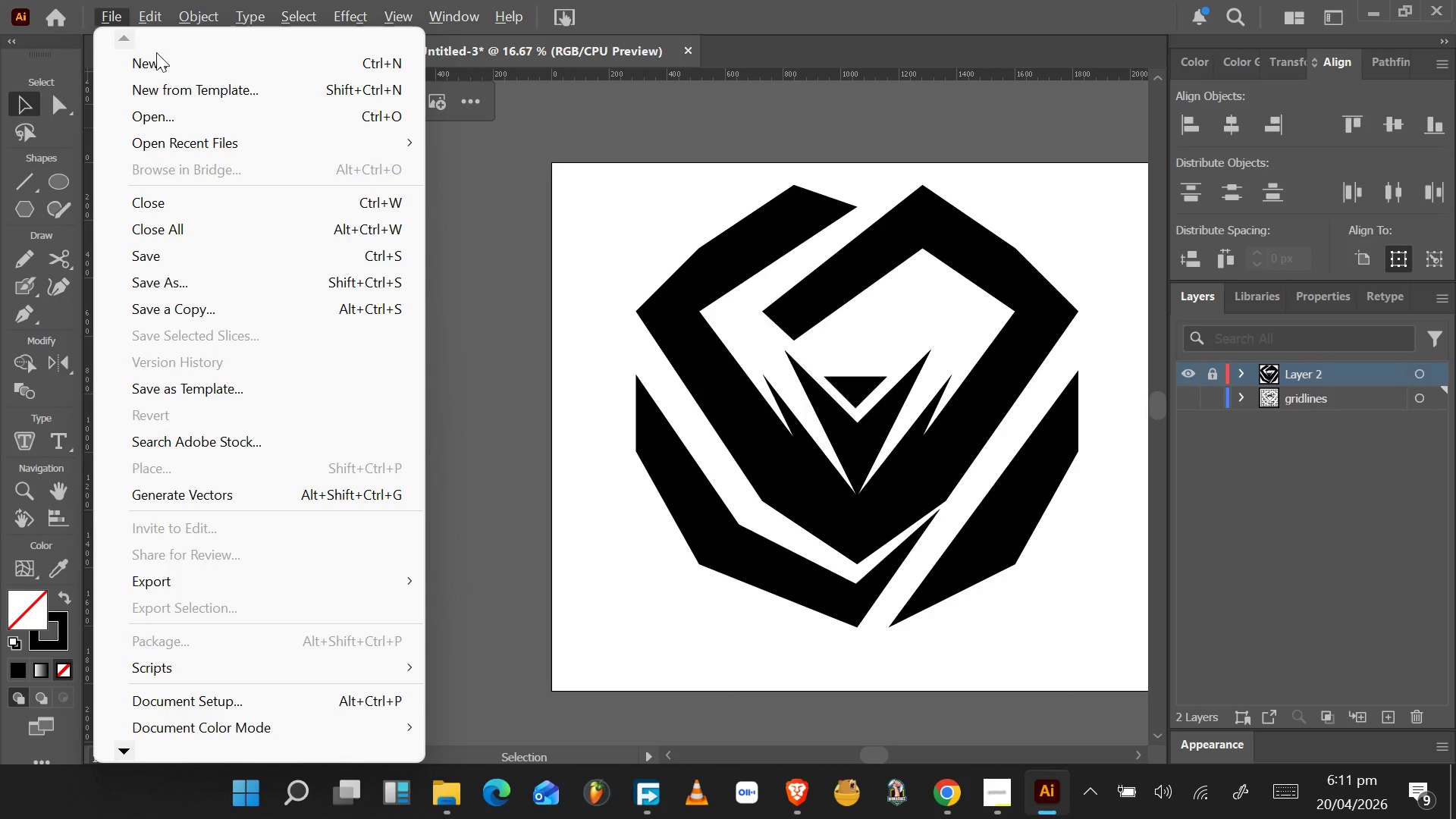 
wait(11.16)
 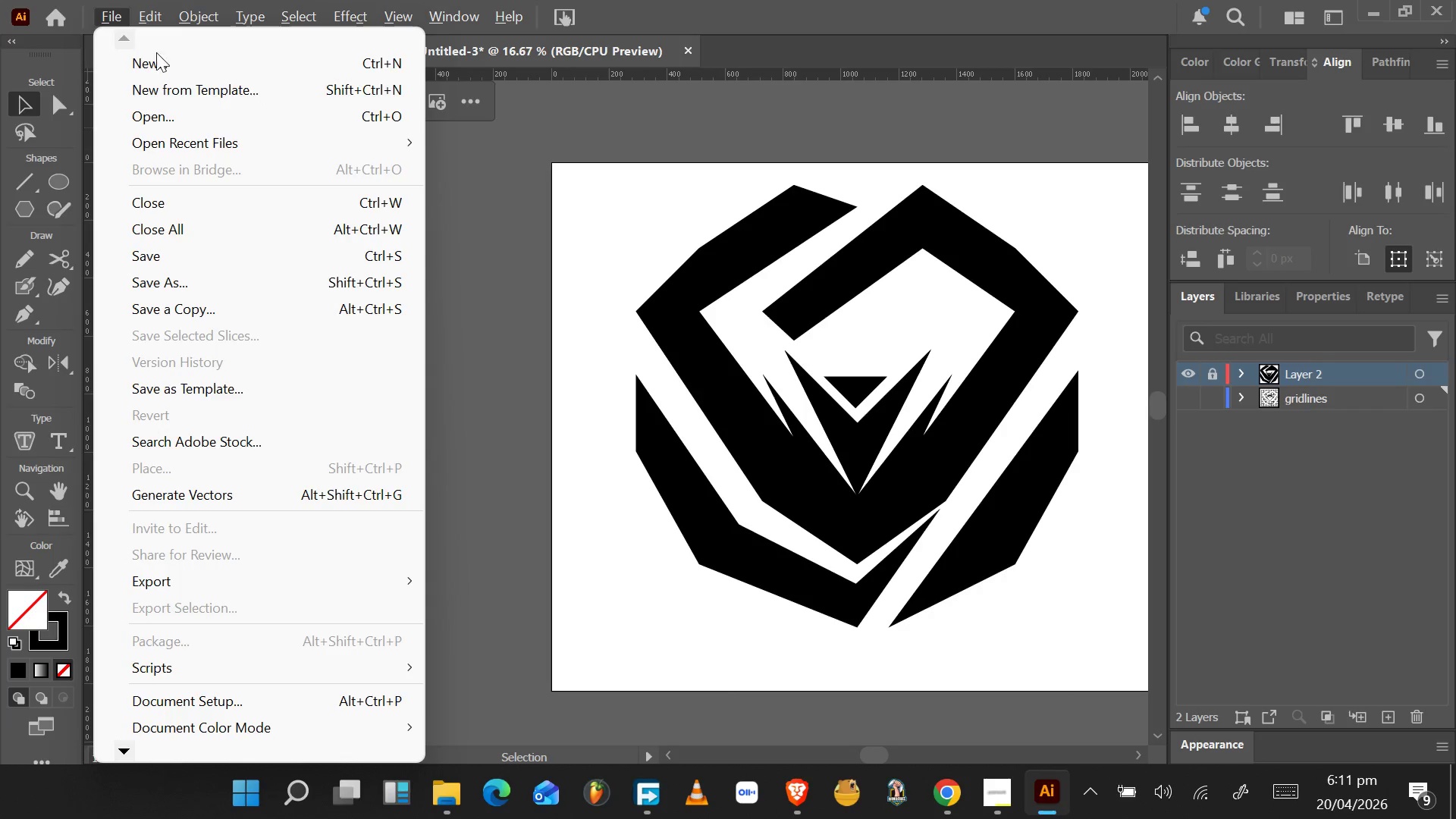 
mouse_move([334, 475])
 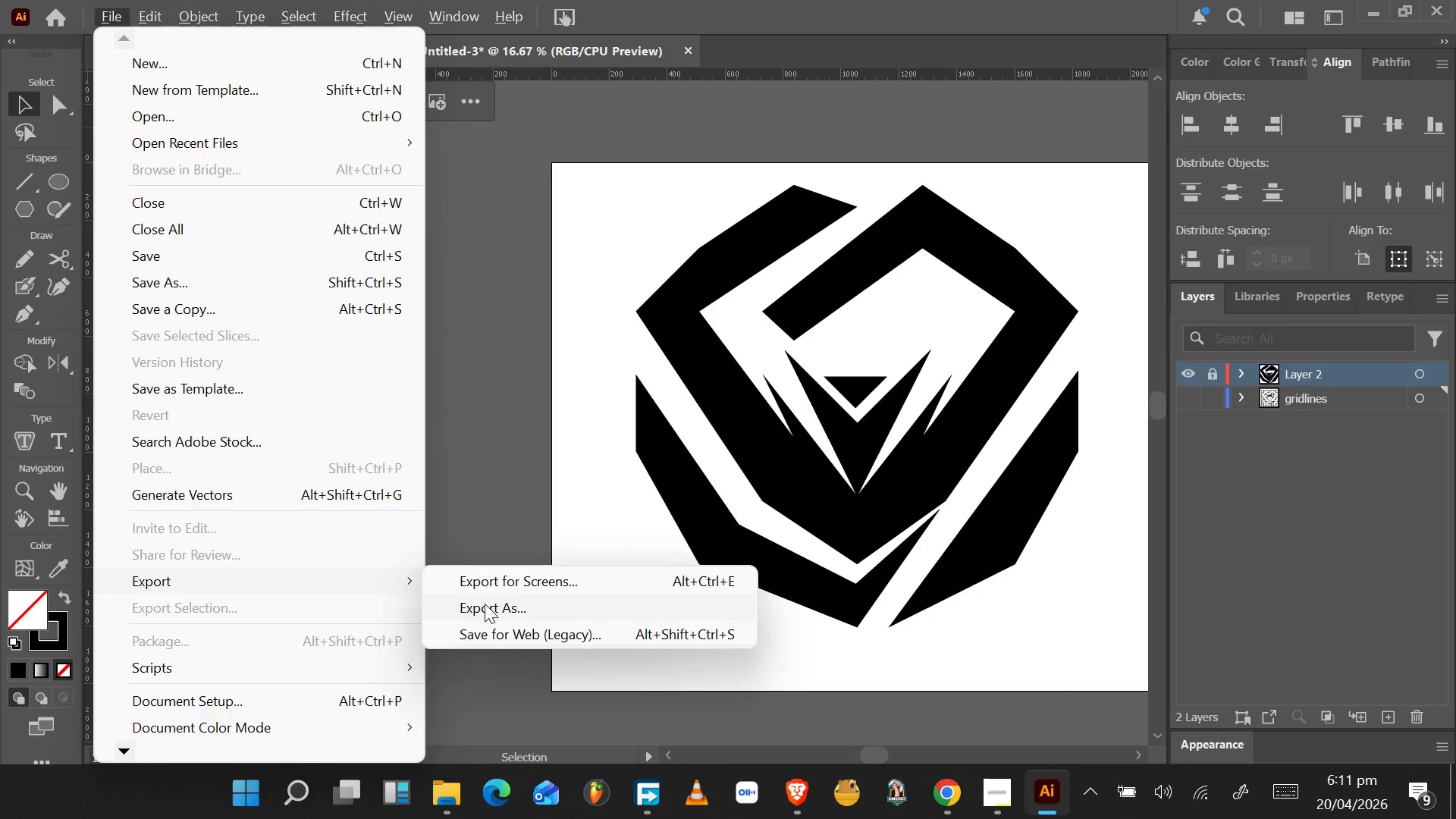 
left_click([485, 604])
 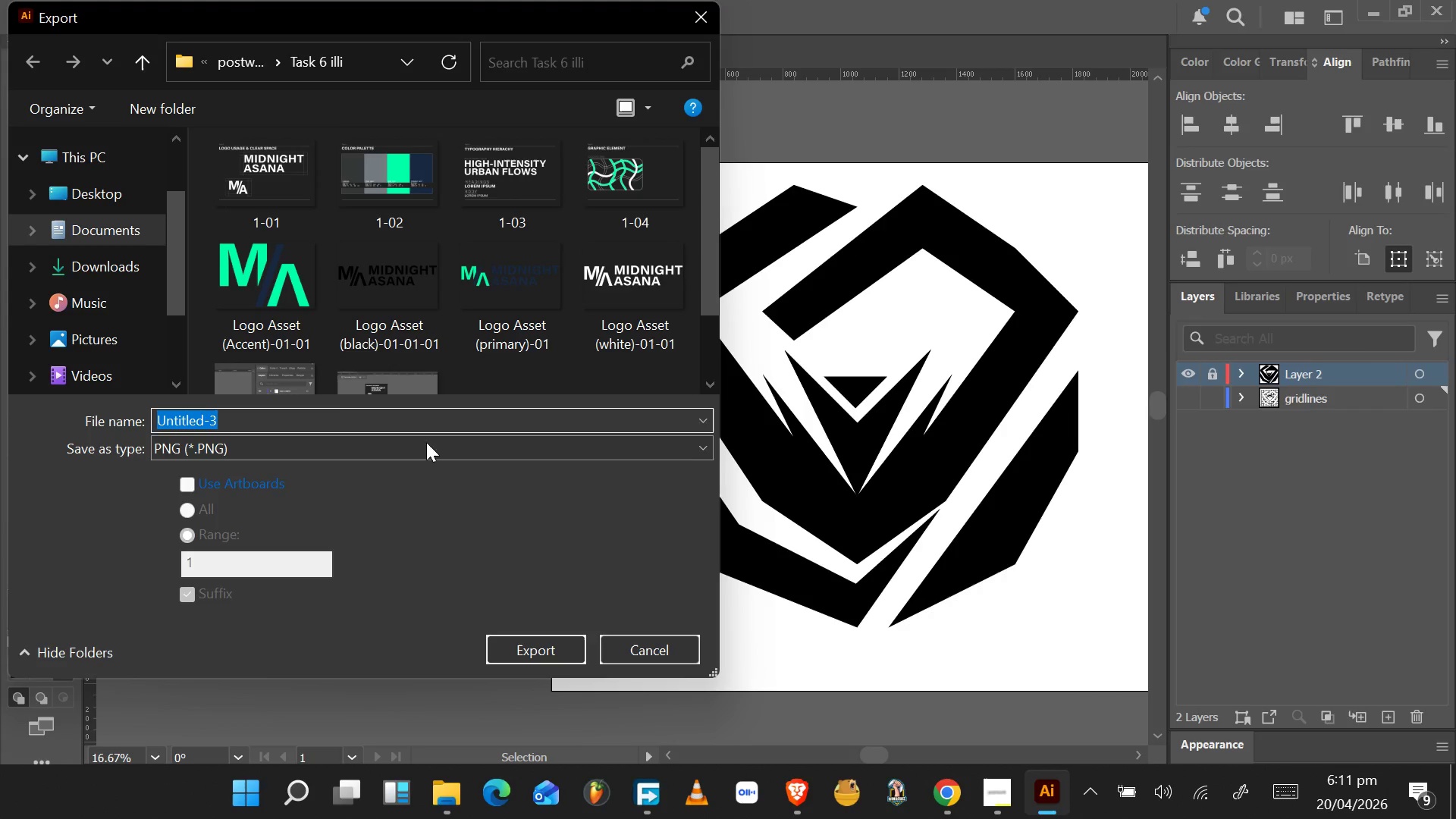 
left_click([246, 71])
 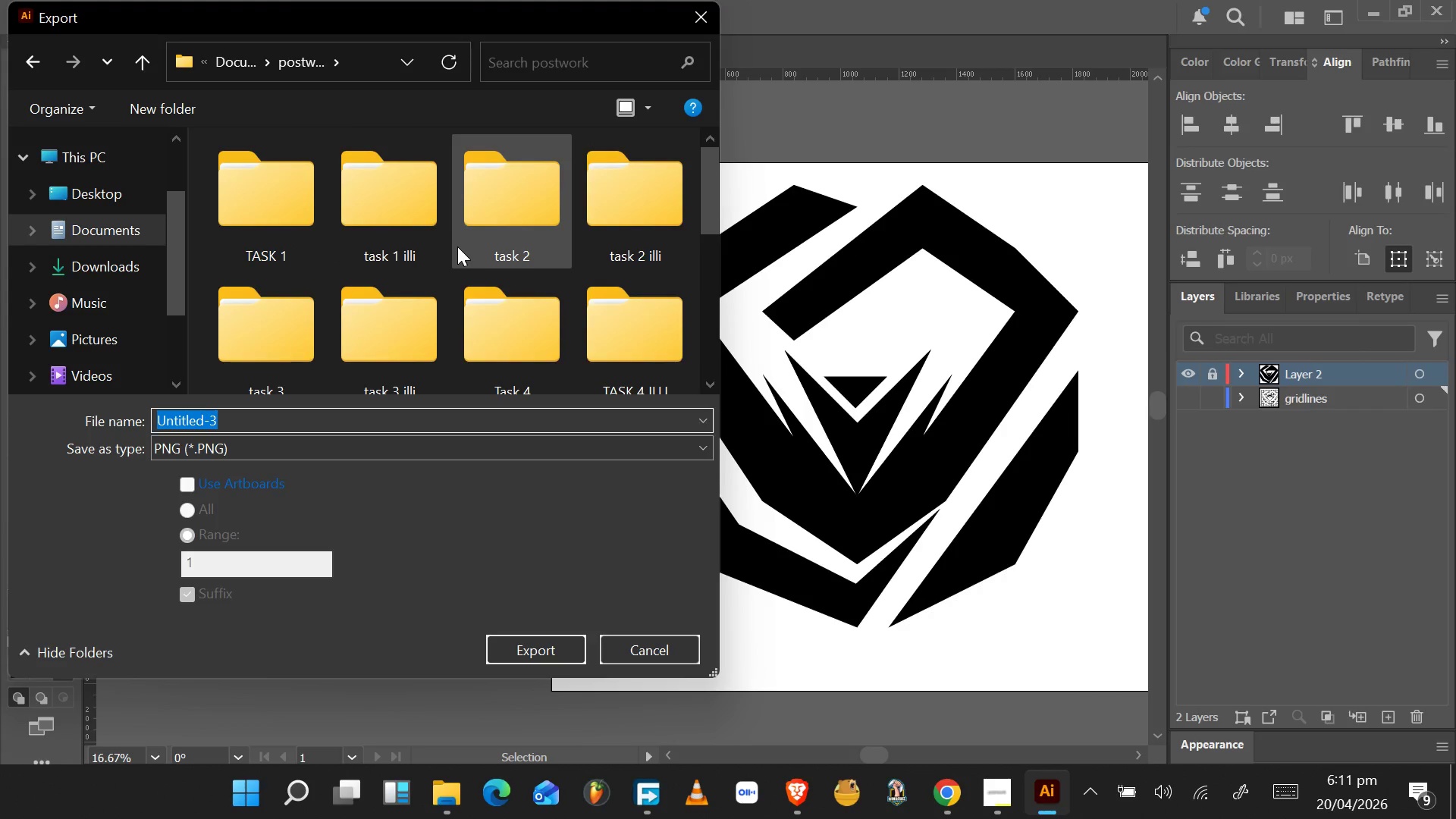 
double_click([631, 202])
 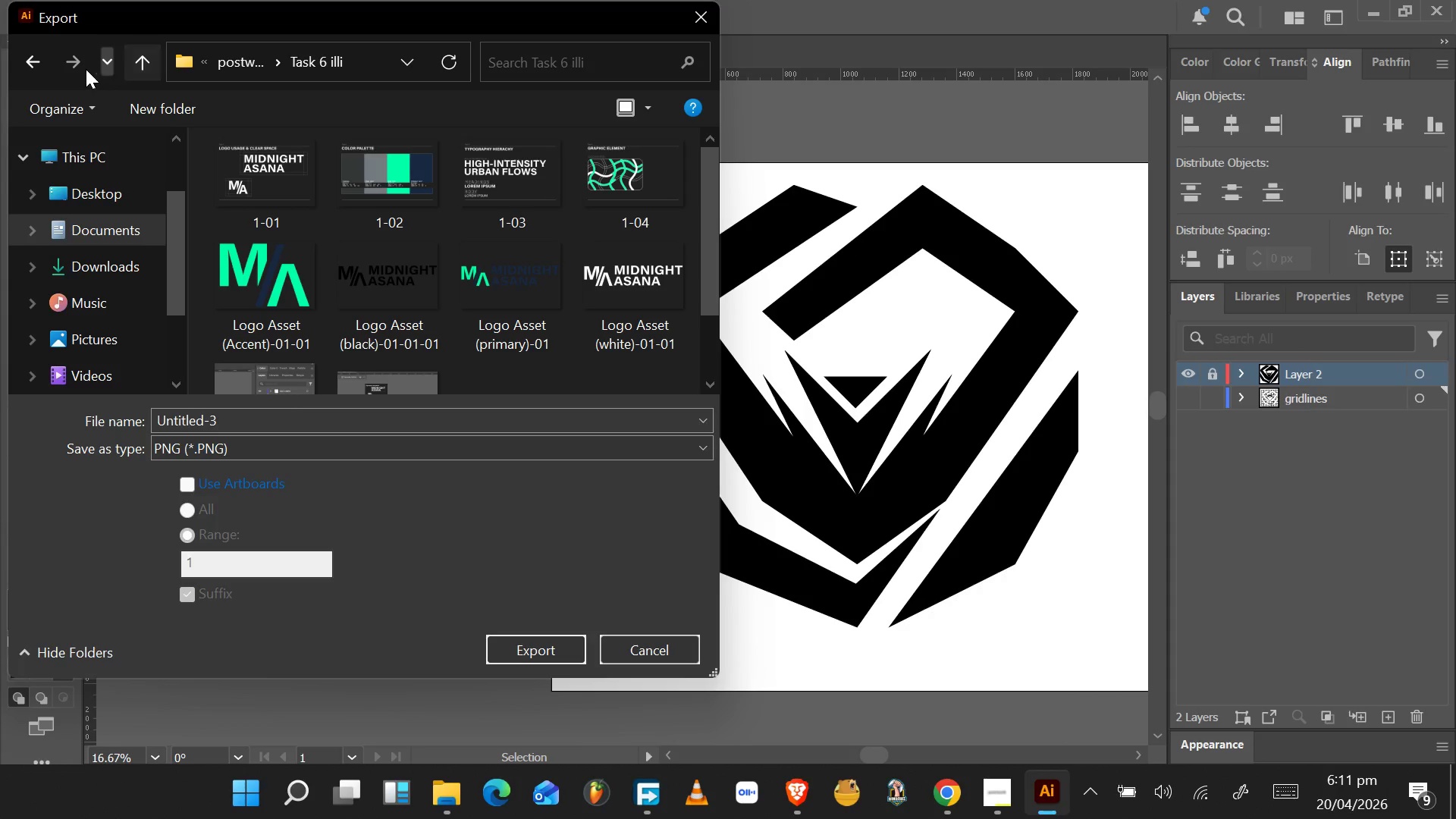 
scroll: coordinate [463, 259], scroll_direction: down, amount: 3.0
 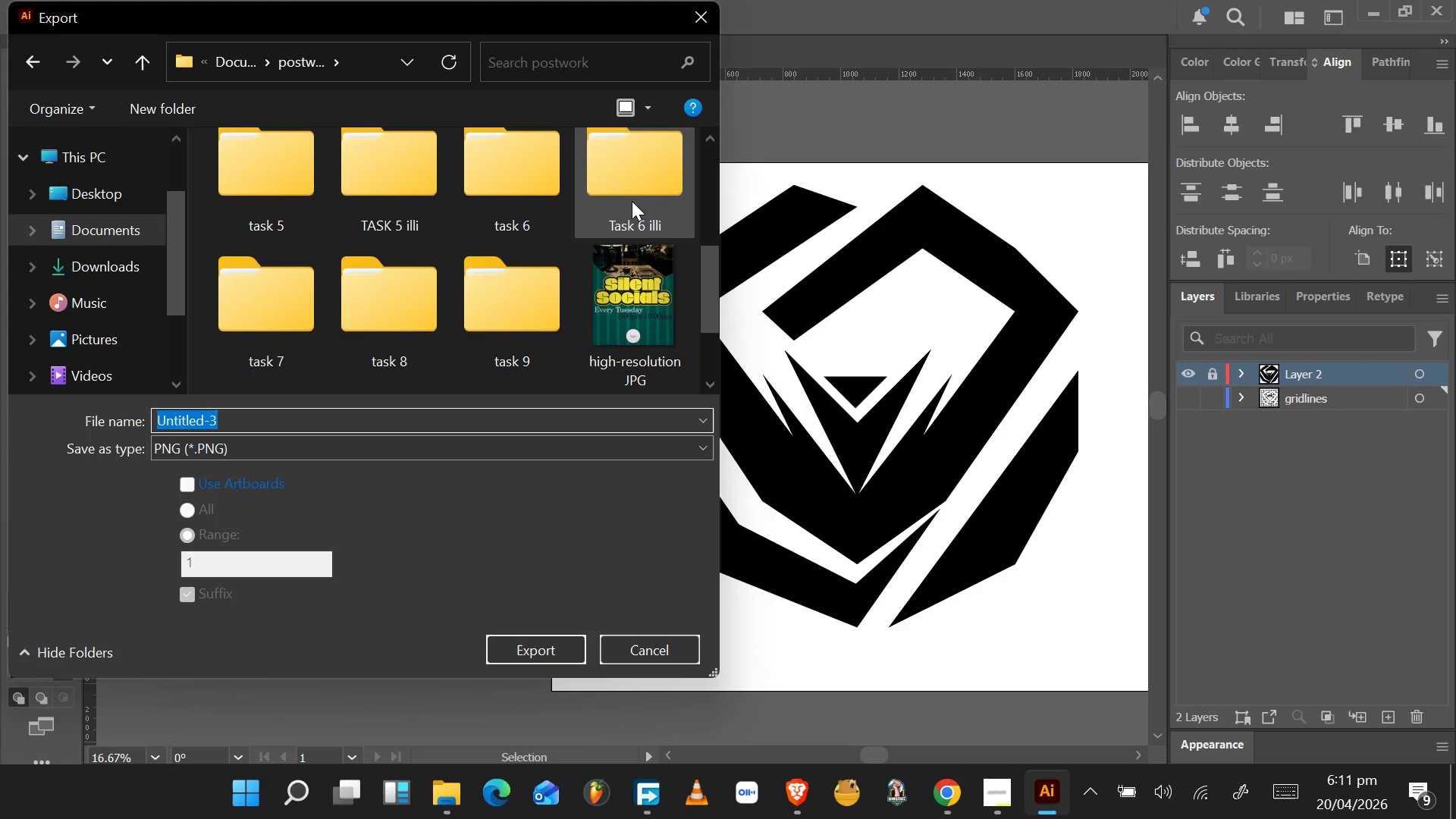 
left_click([44, 64])
 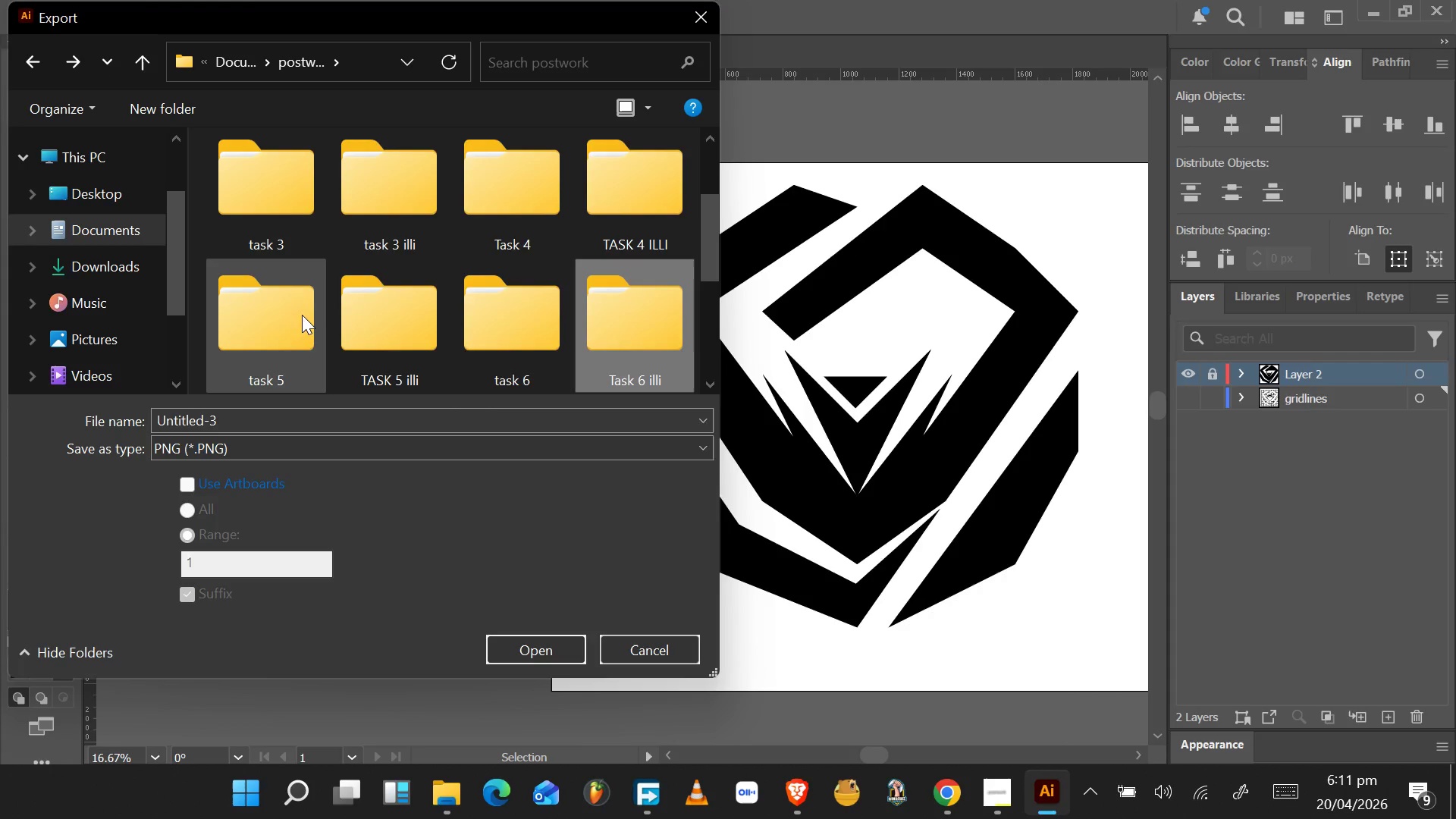 
left_click([275, 179])
 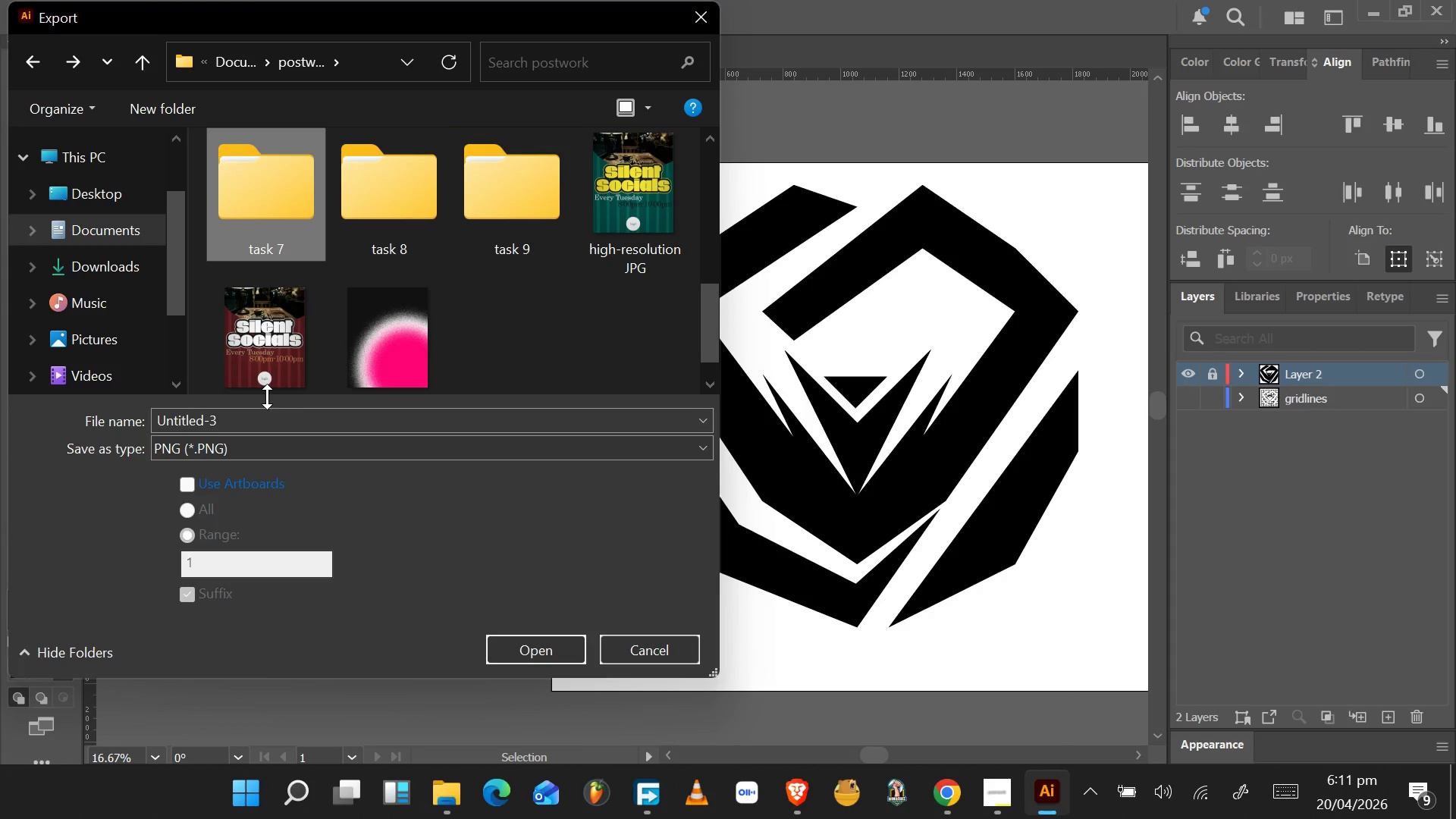 
scroll: coordinate [397, 344], scroll_direction: down, amount: 2.0
 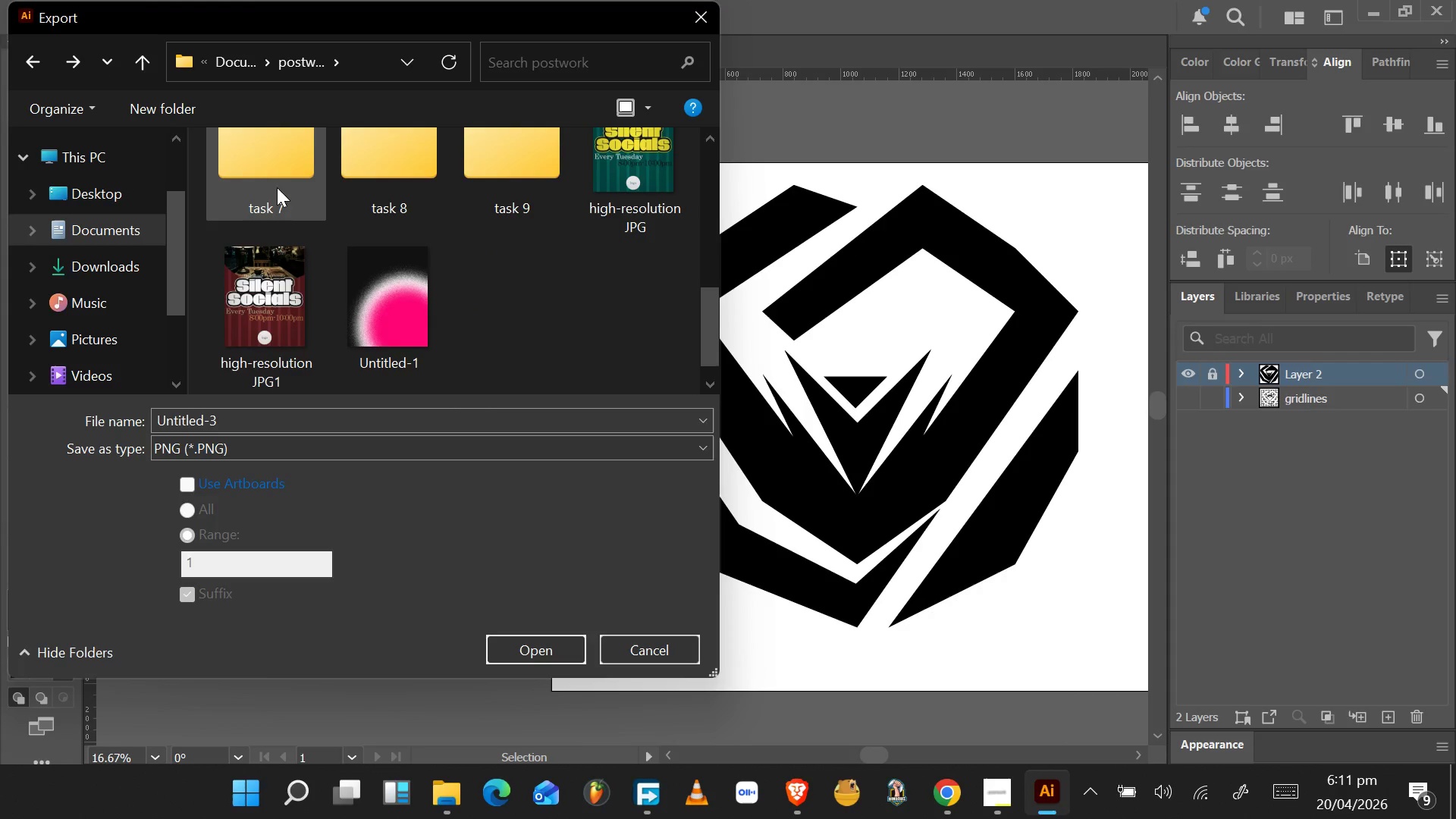 
hold_key(key=ControlLeft, duration=0.8)
 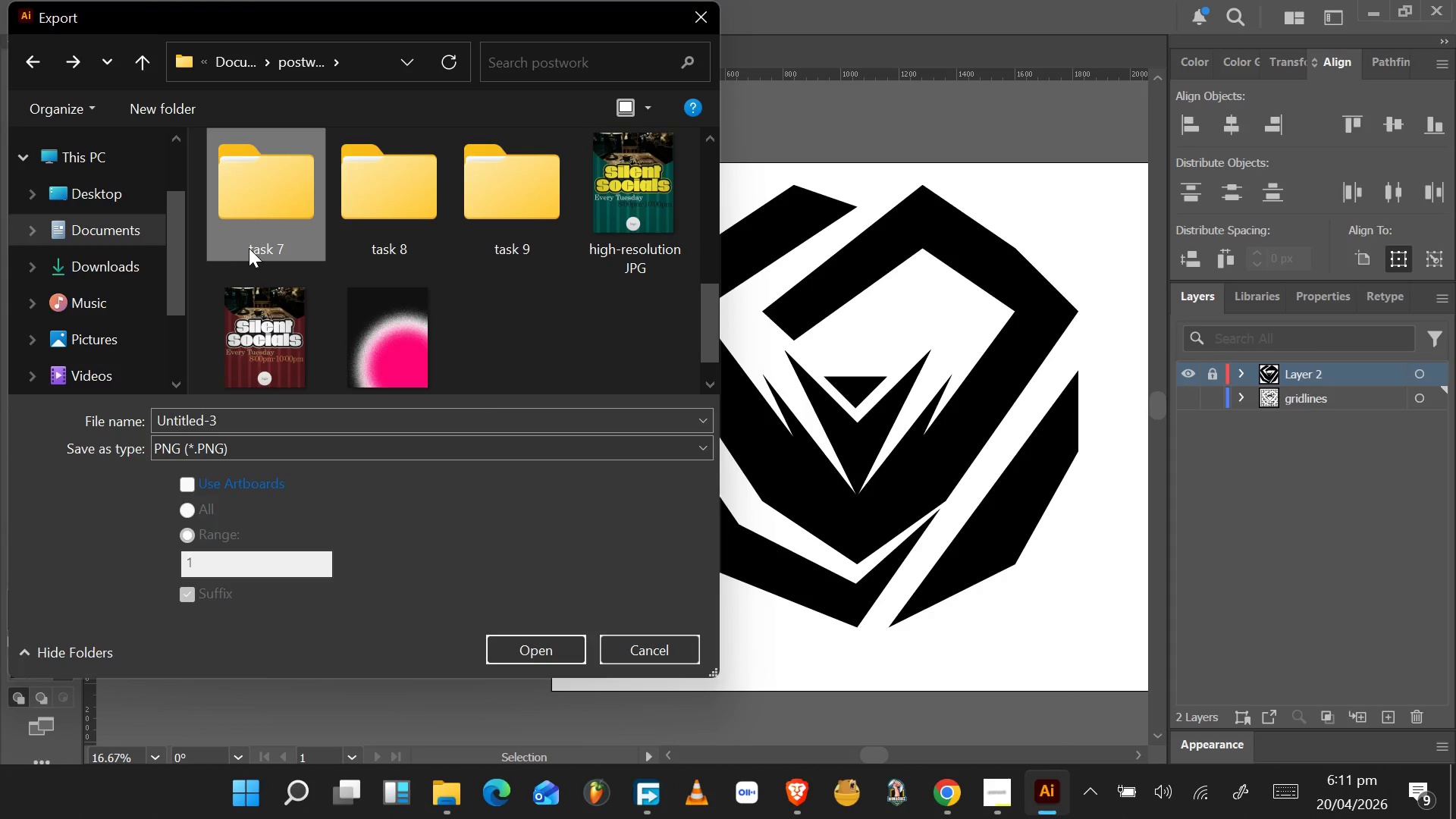 
left_click([256, 249])
 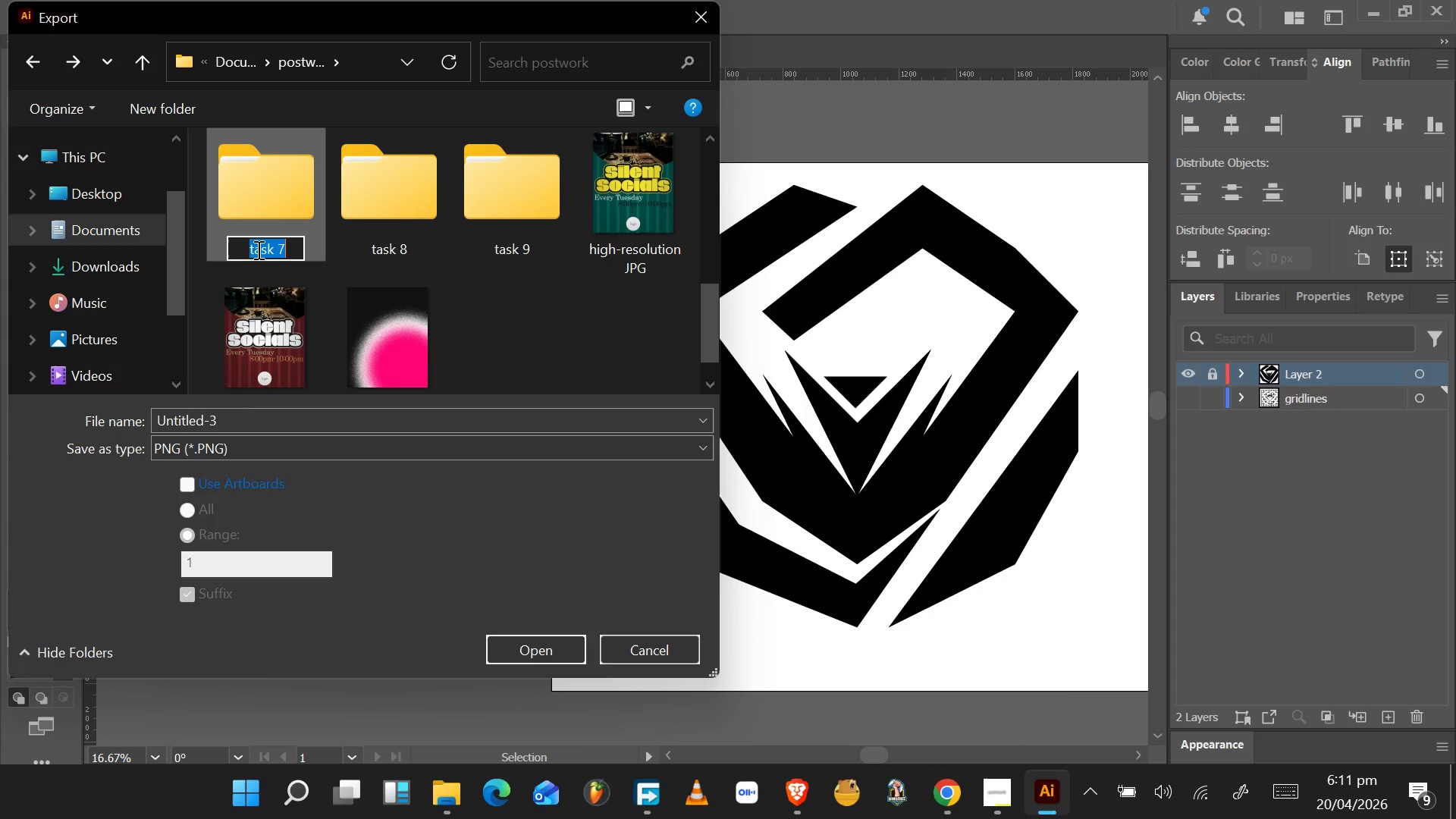 
key(Control+C)
 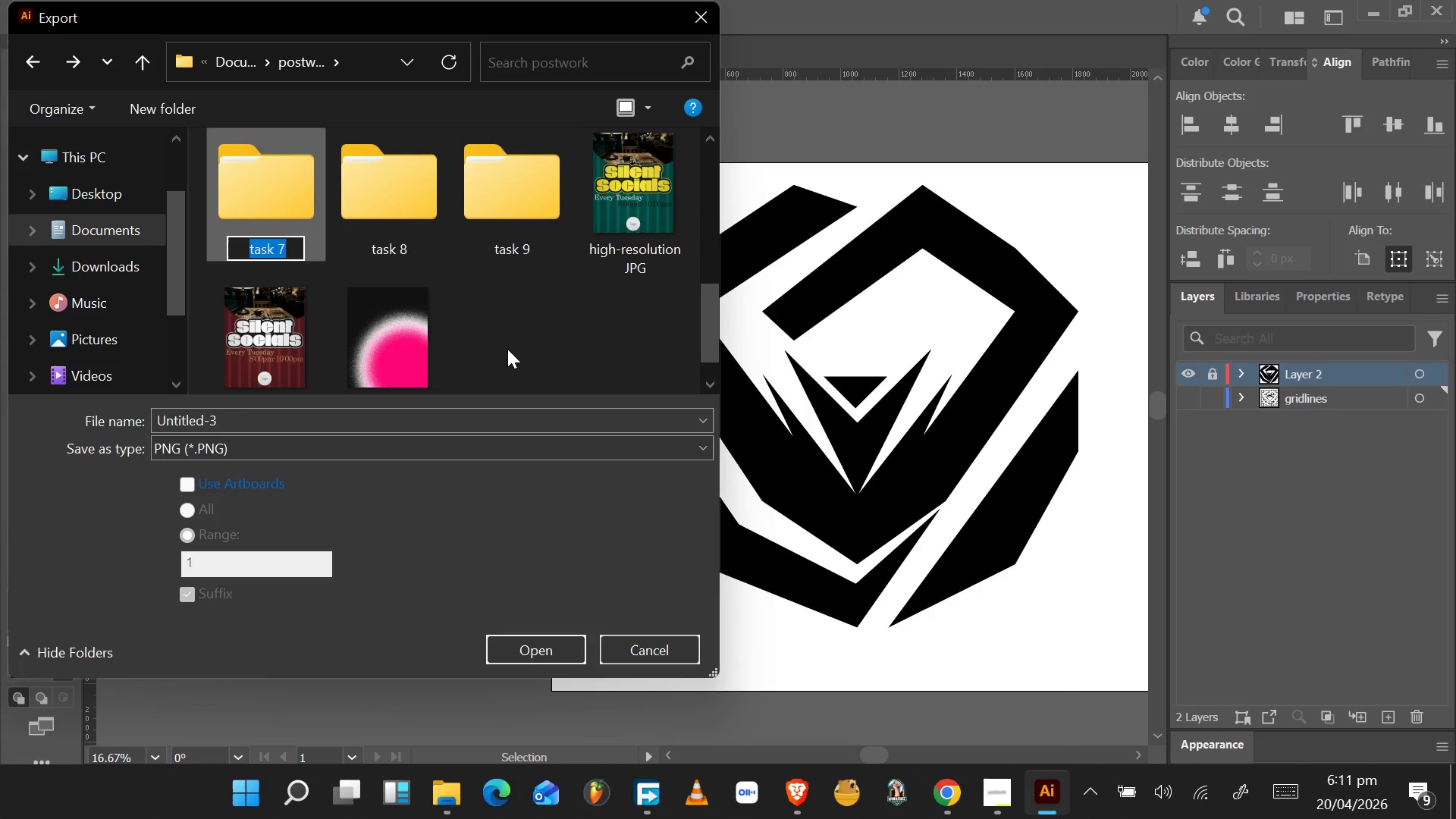 
left_click([507, 348])
 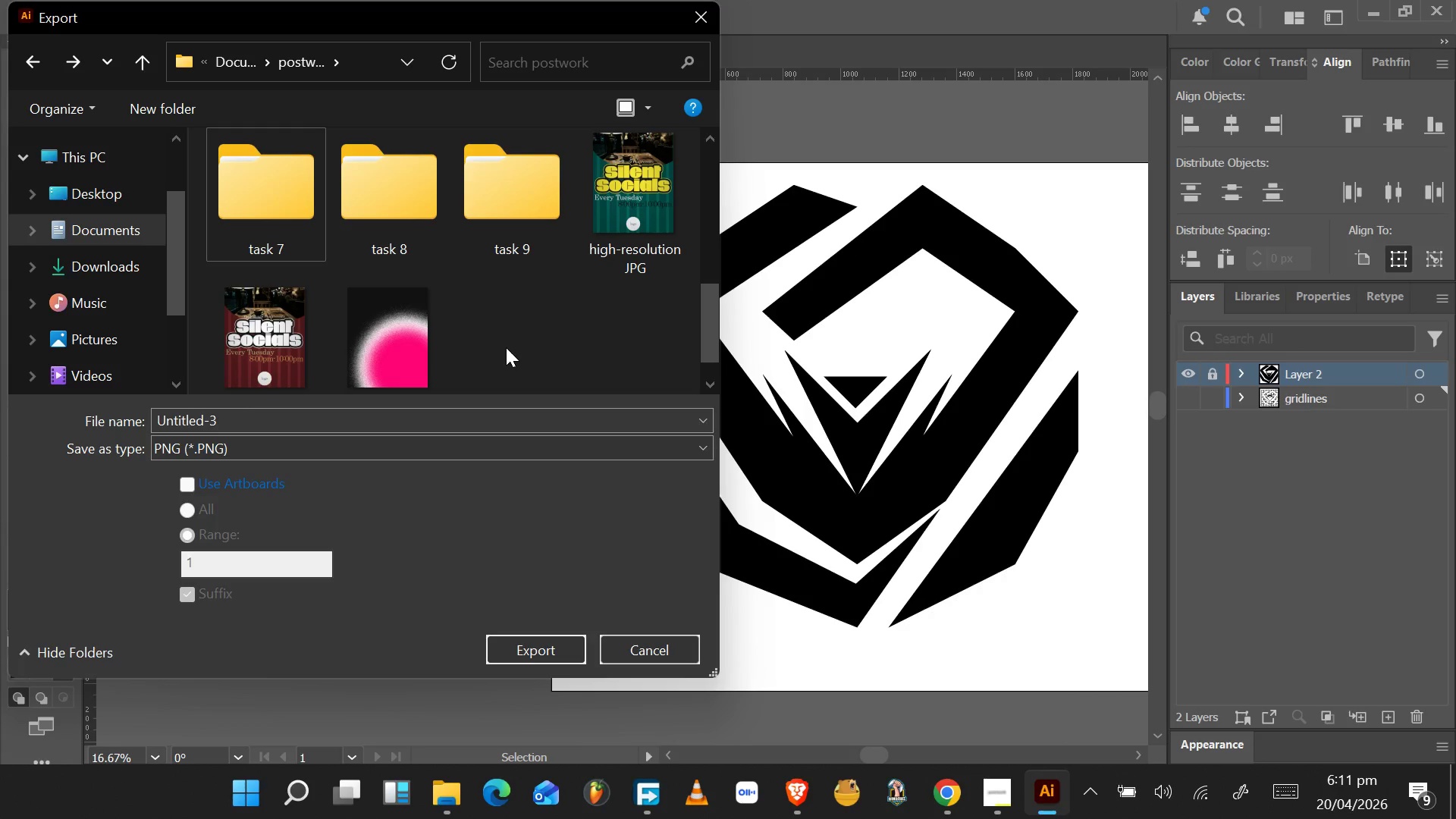 
key(Control+Shift+N)
 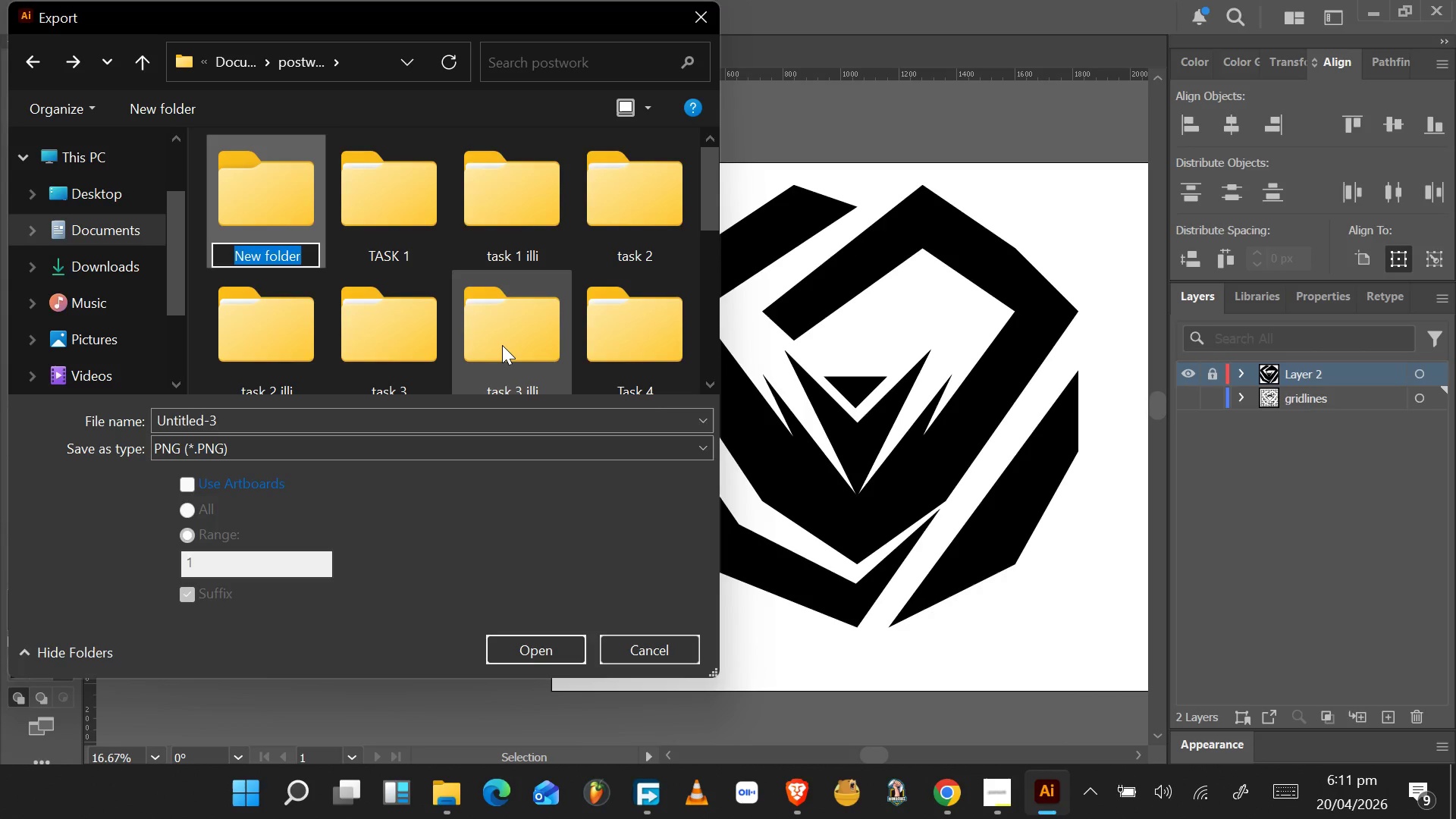 
key(Control+Shift+V)
 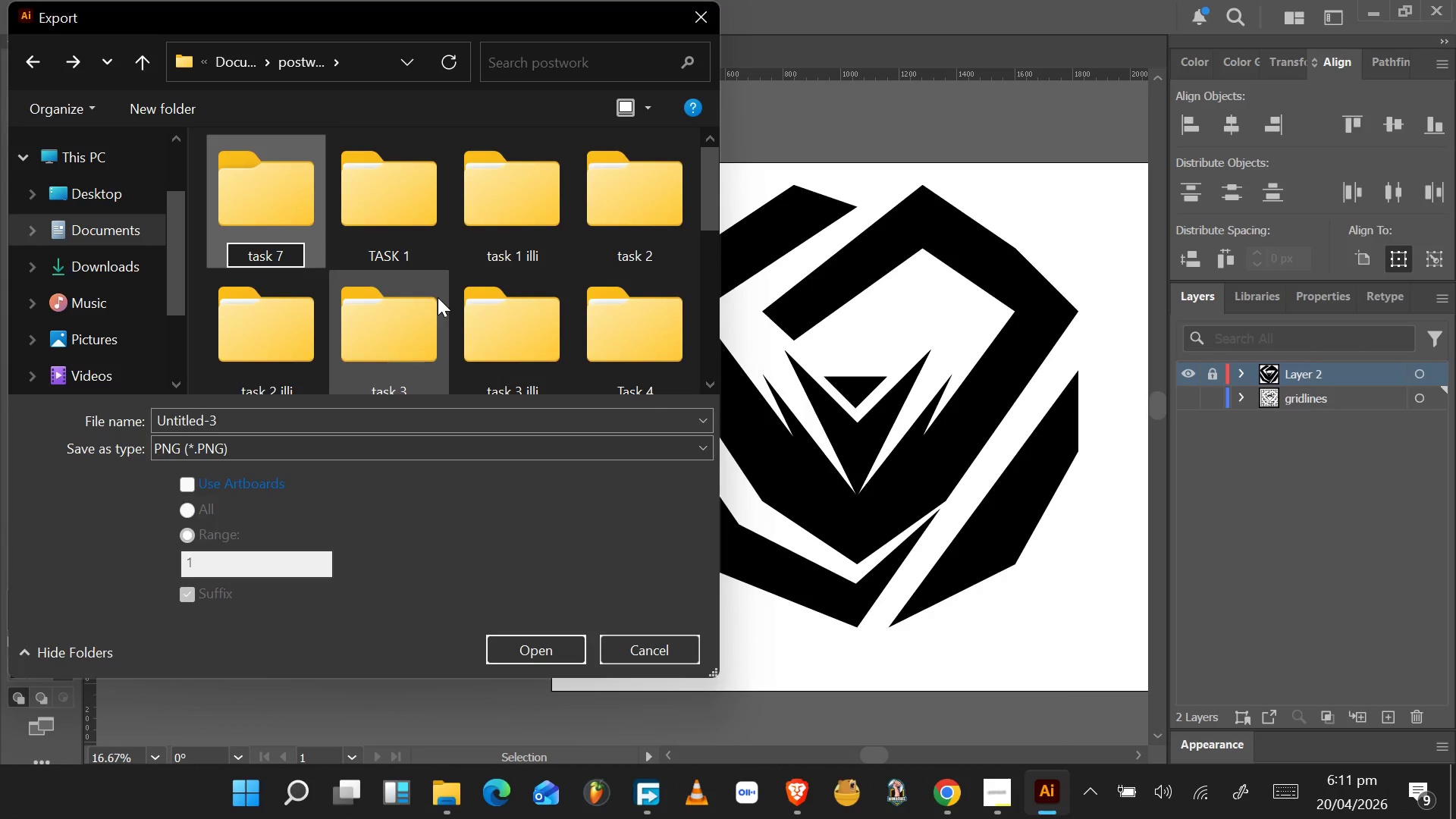 
key(ArrowRight)
 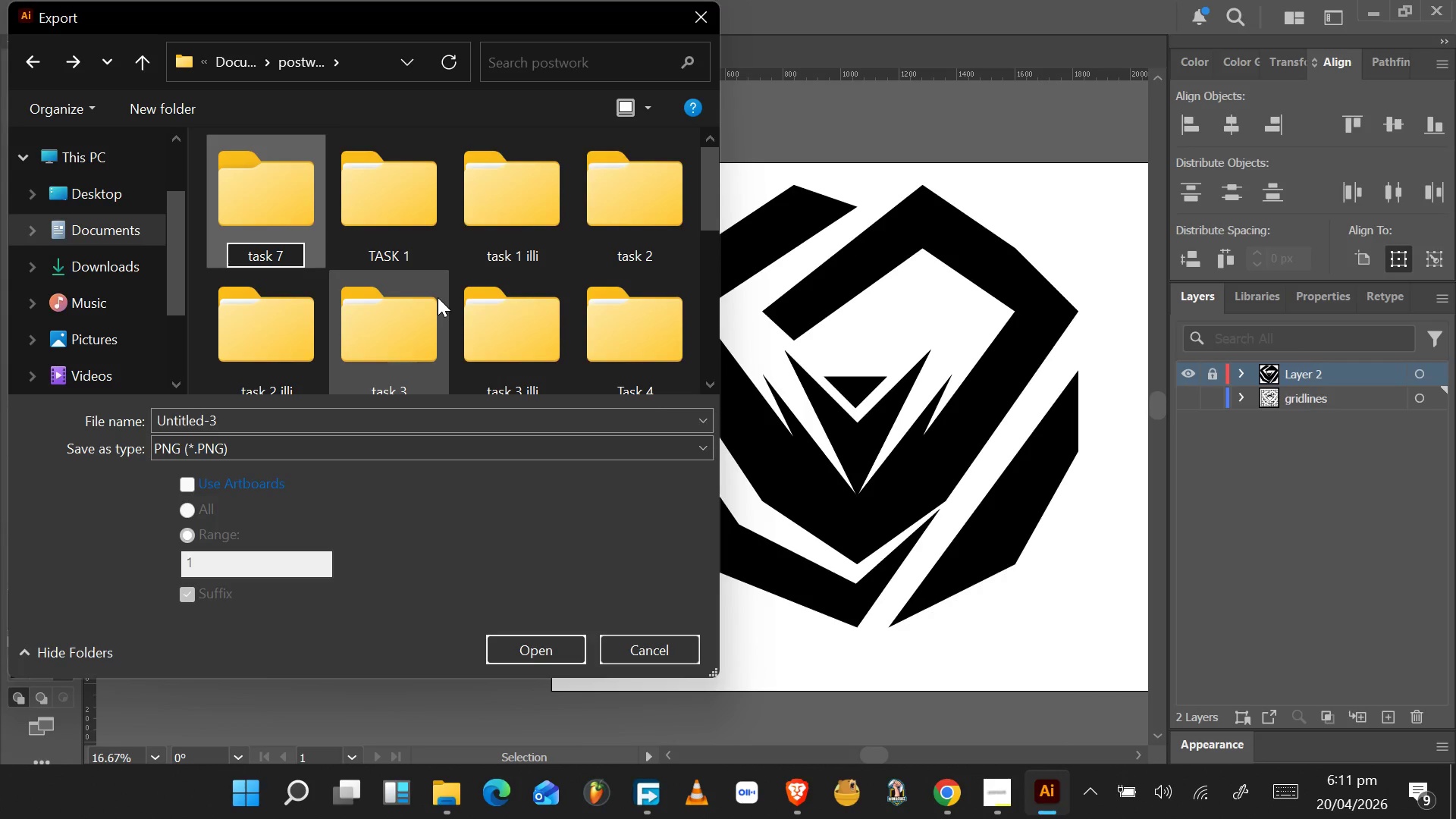 
type(ill)
key(Backspace)
key(Backspace)
key(Backspace)
 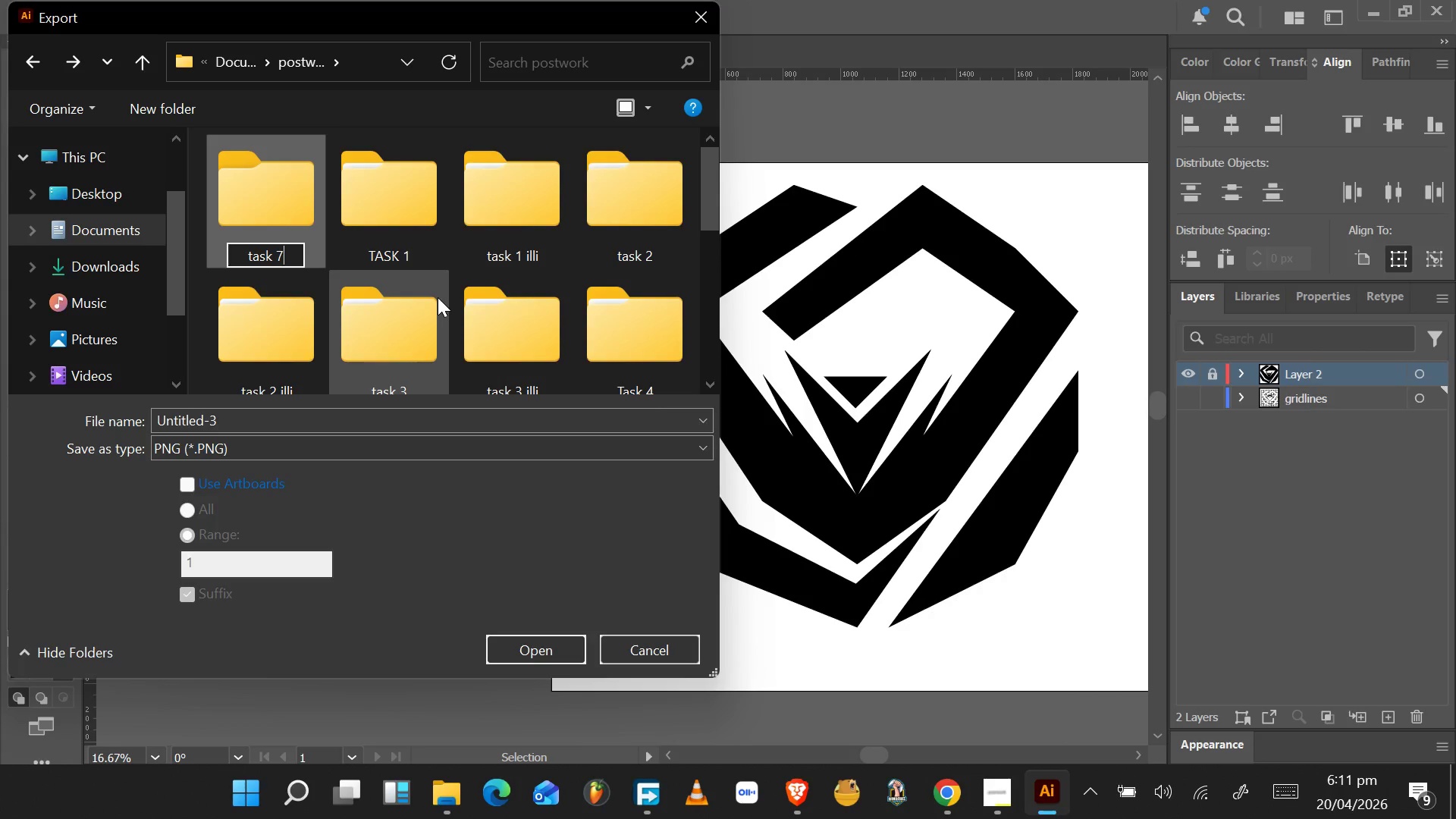 
type( illi)
 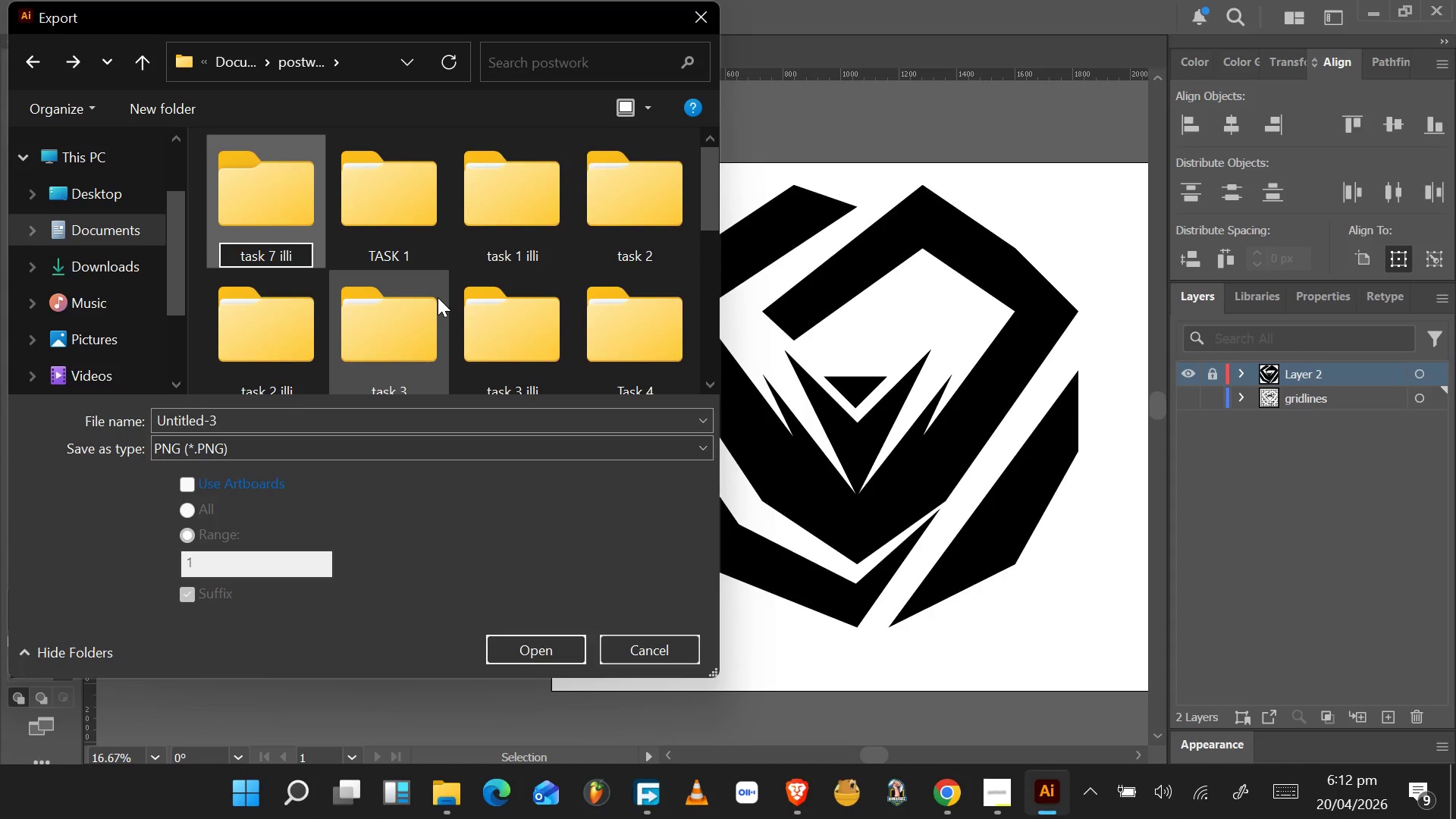 
key(Enter)